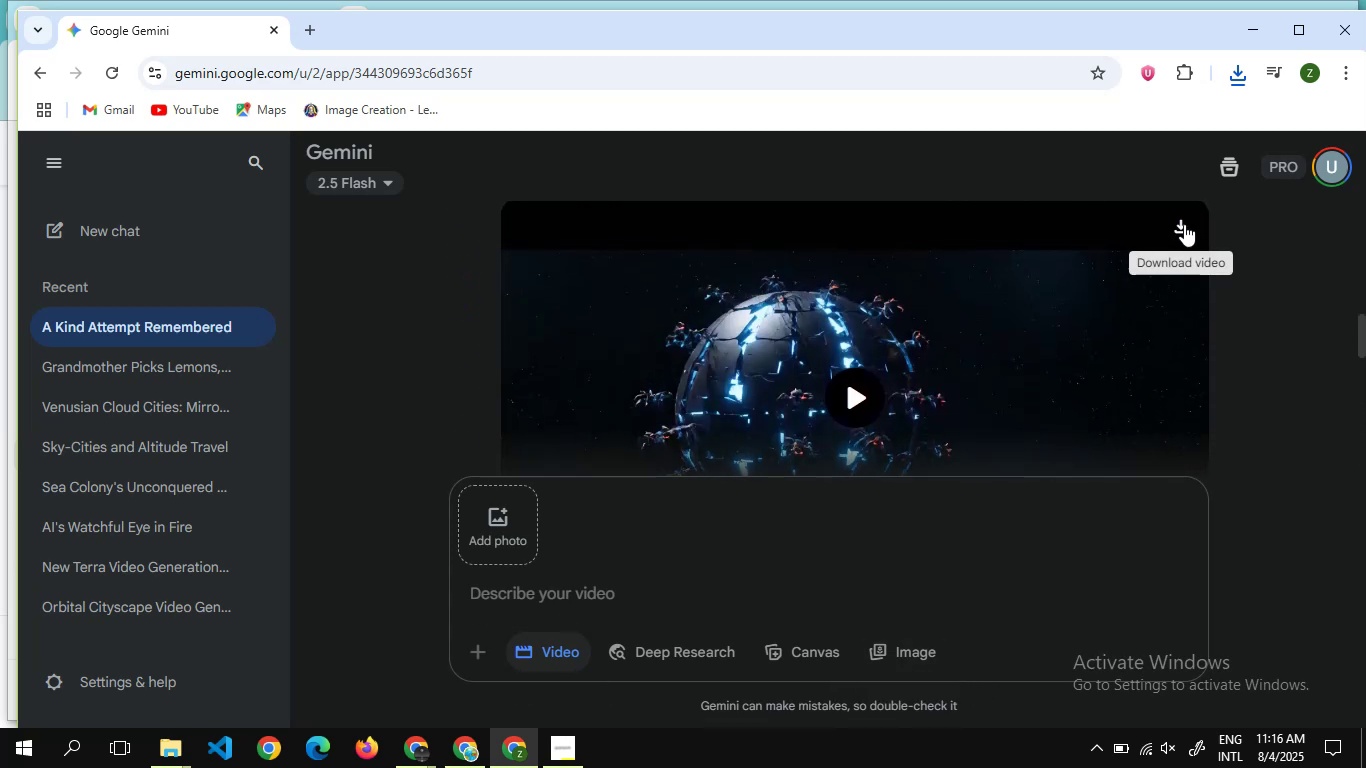 
left_click([1184, 224])
 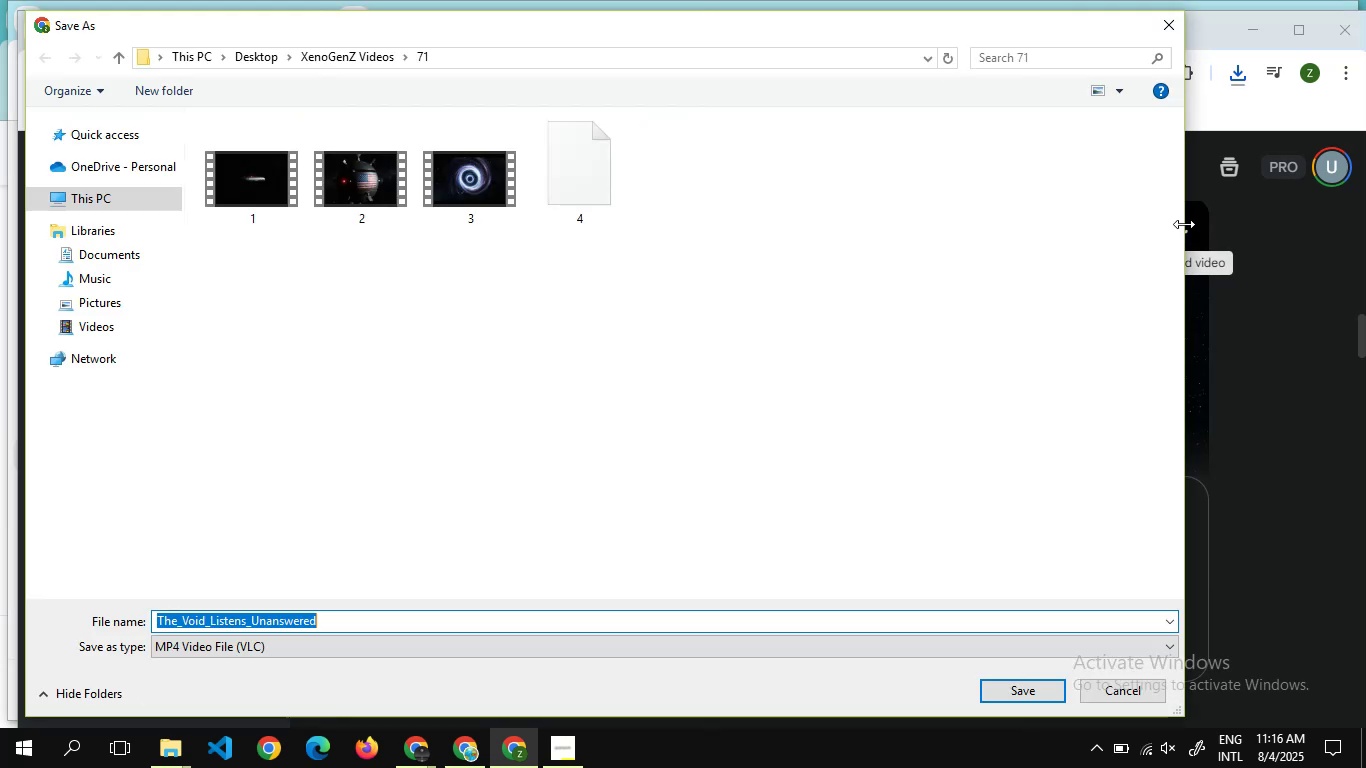 
wait(5.99)
 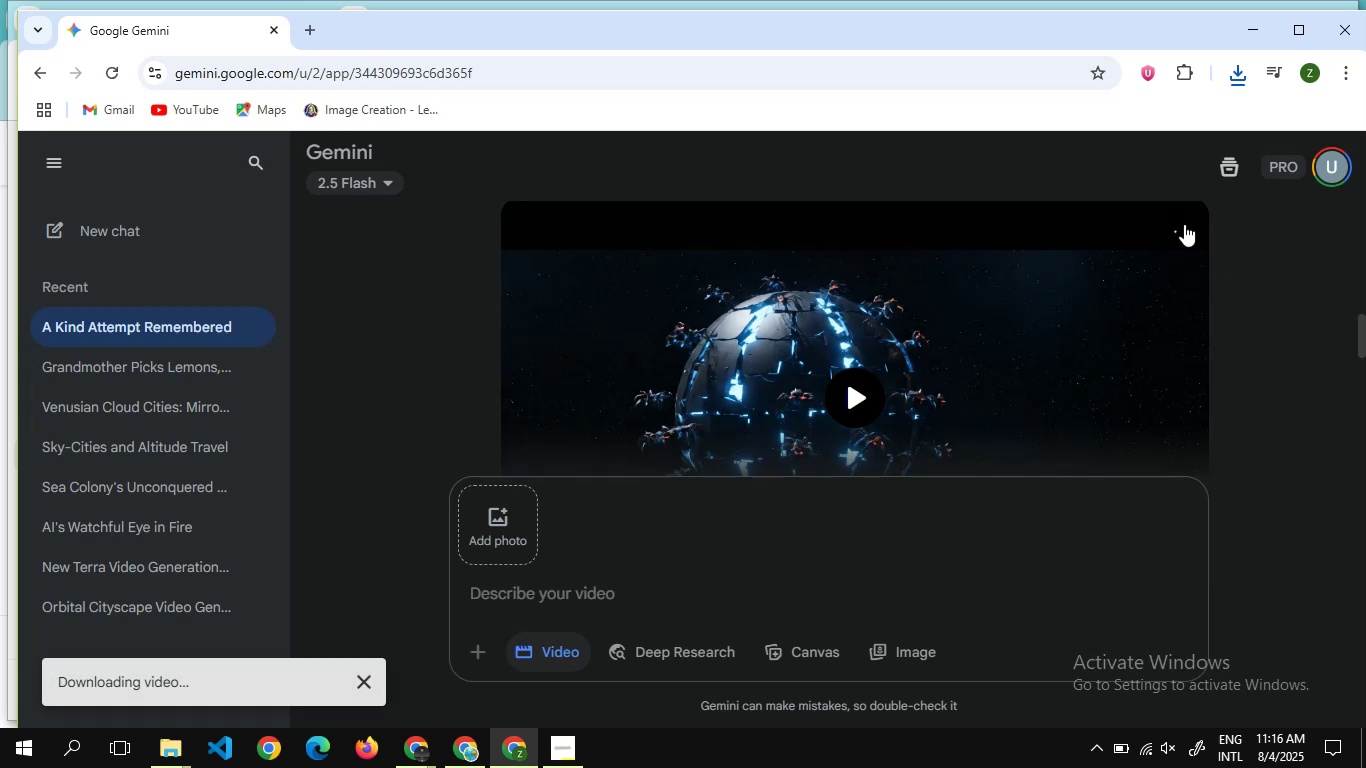 
key(5)
 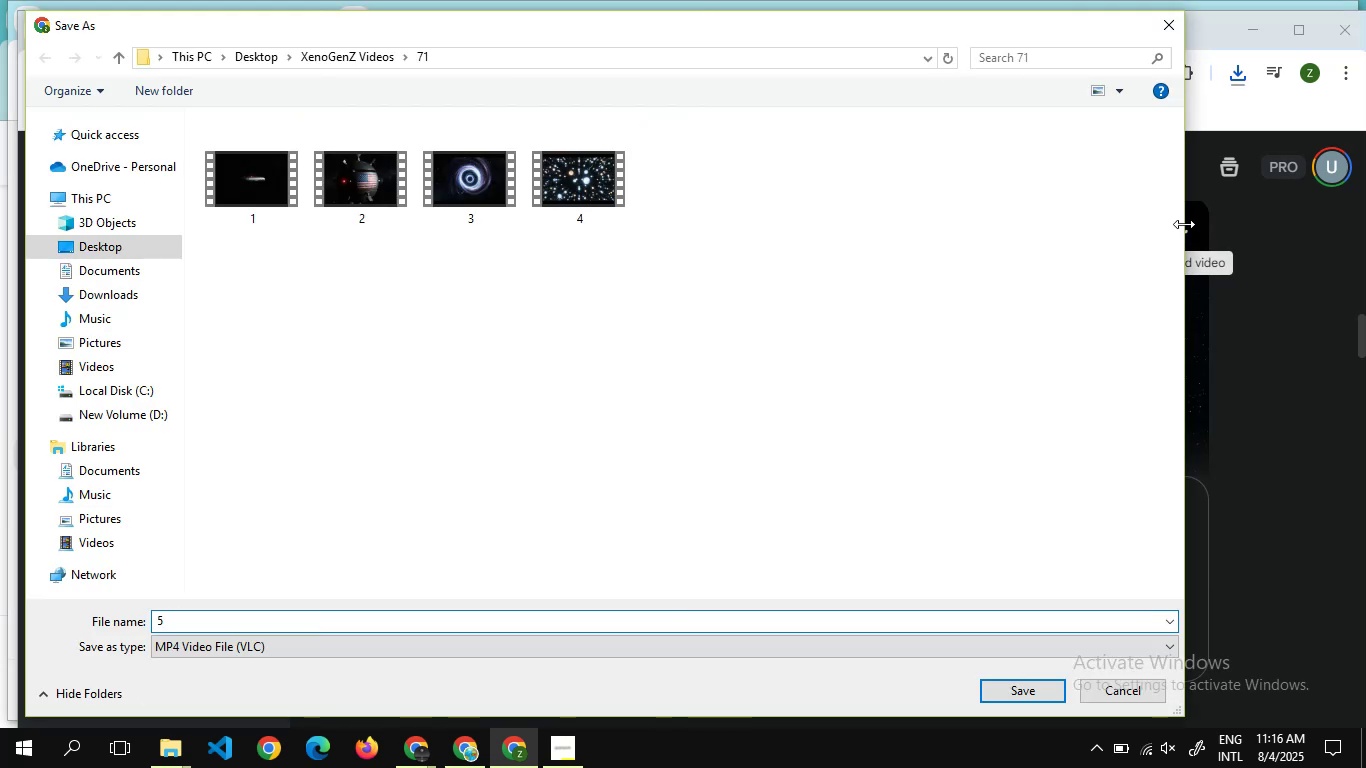 
key(Enter)
 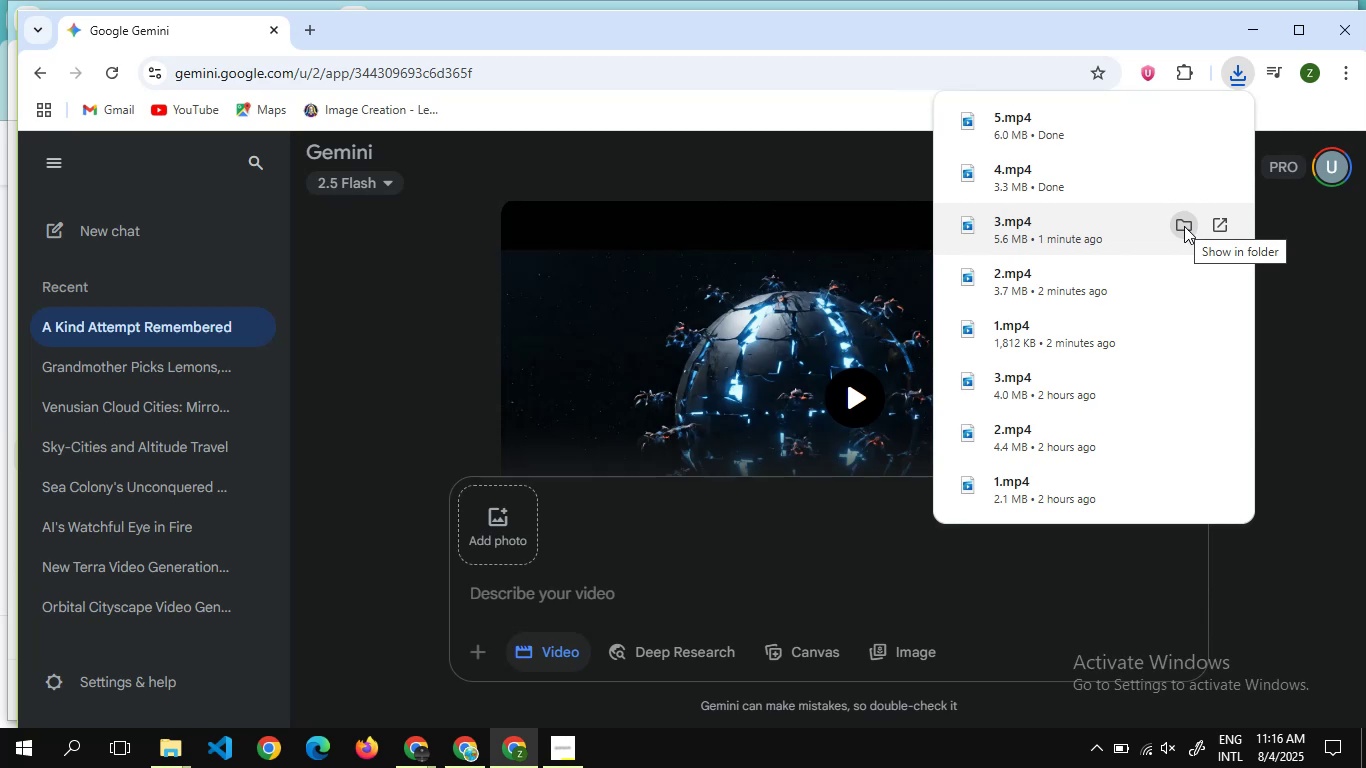 
wait(12.27)
 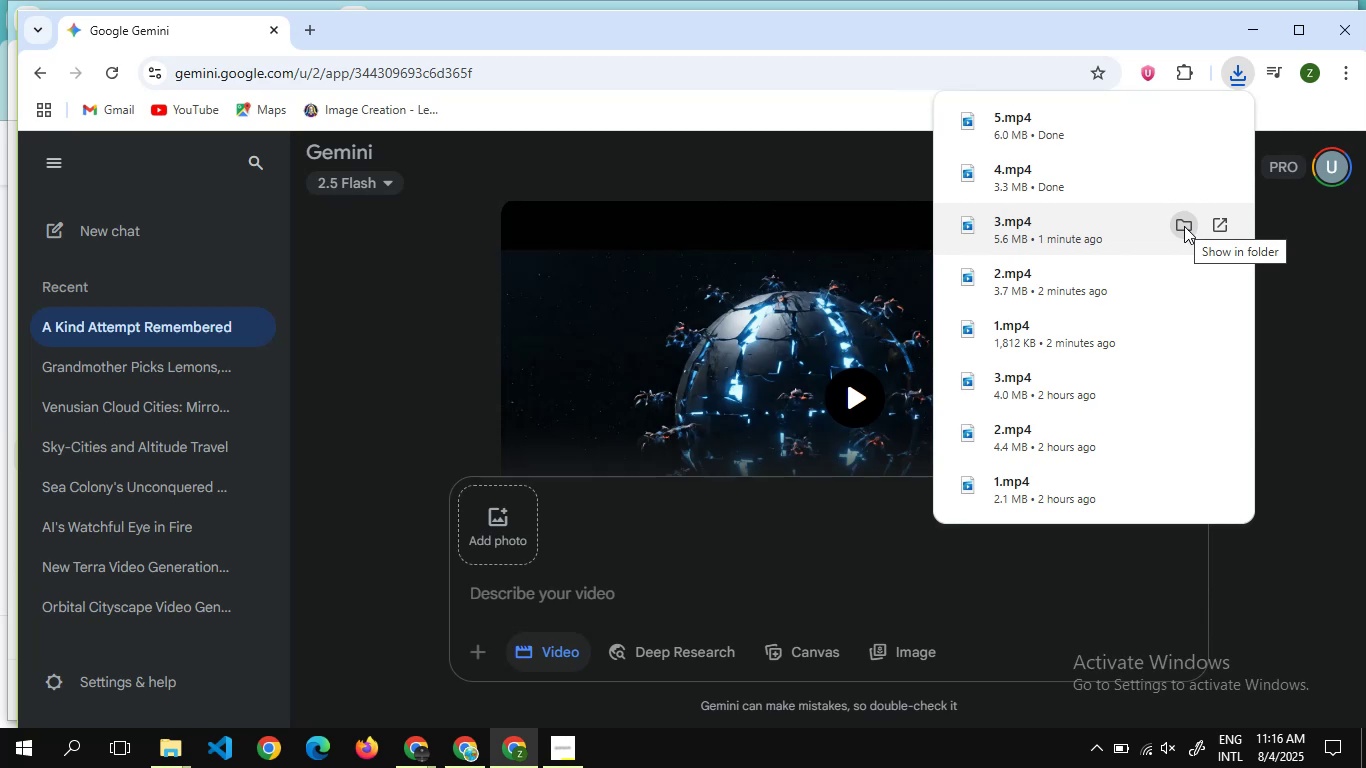 
left_click([1234, 76])
 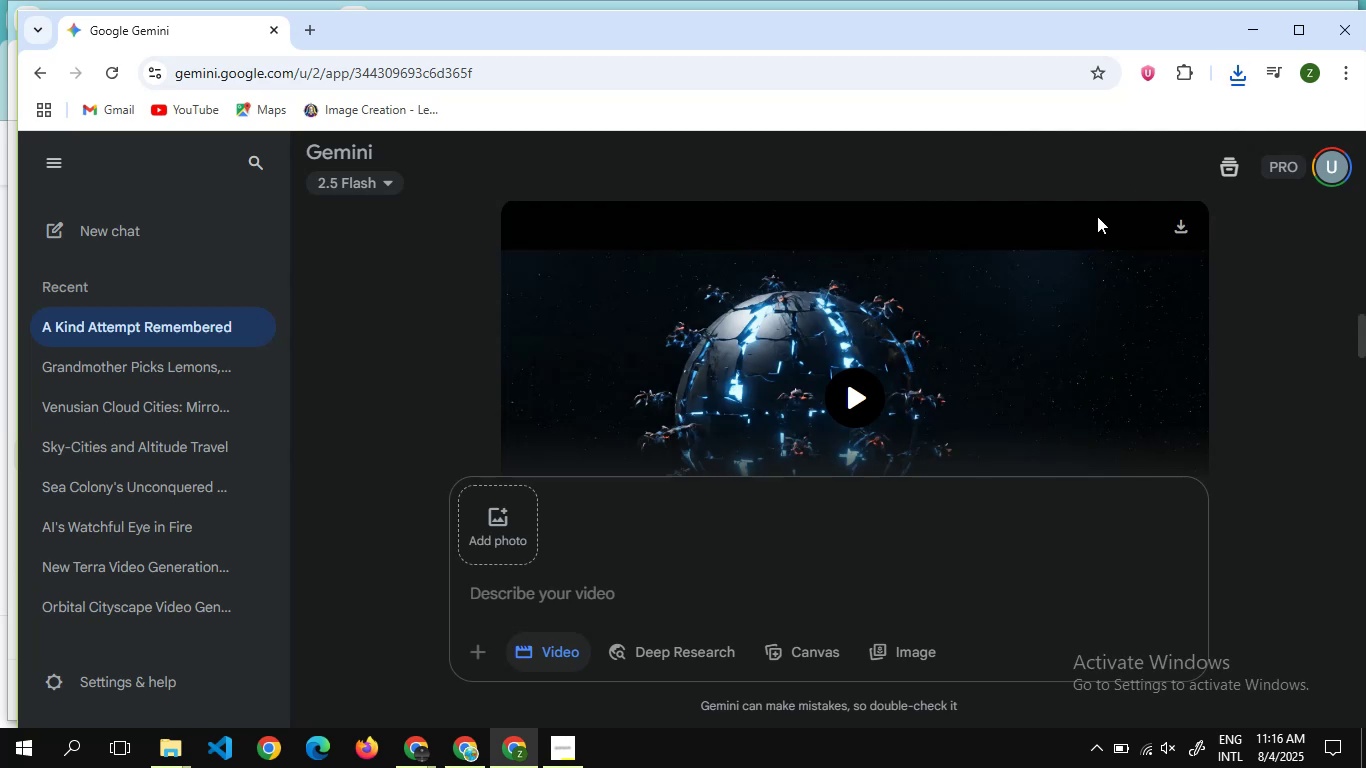 
scroll: coordinate [1113, 298], scroll_direction: down, amount: 6.0
 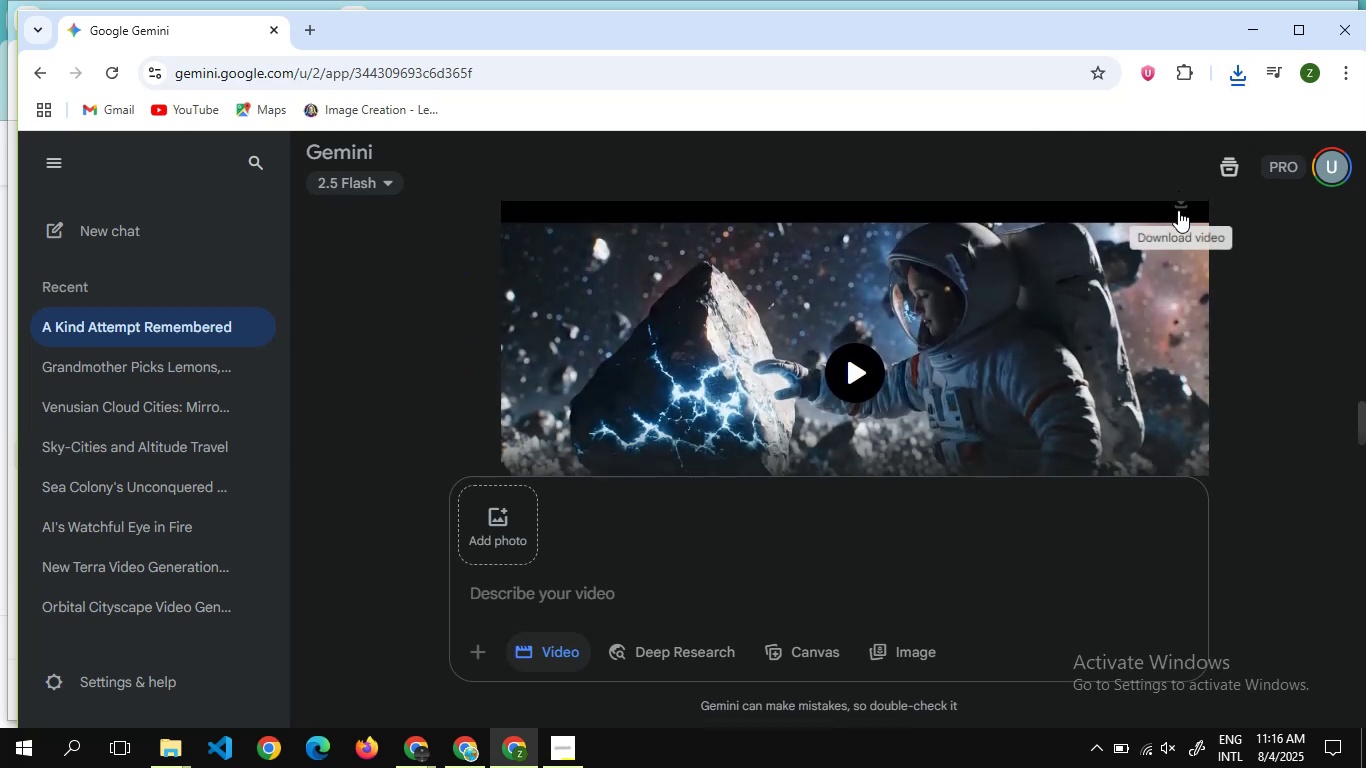 
scroll: coordinate [1178, 210], scroll_direction: none, amount: 0.0
 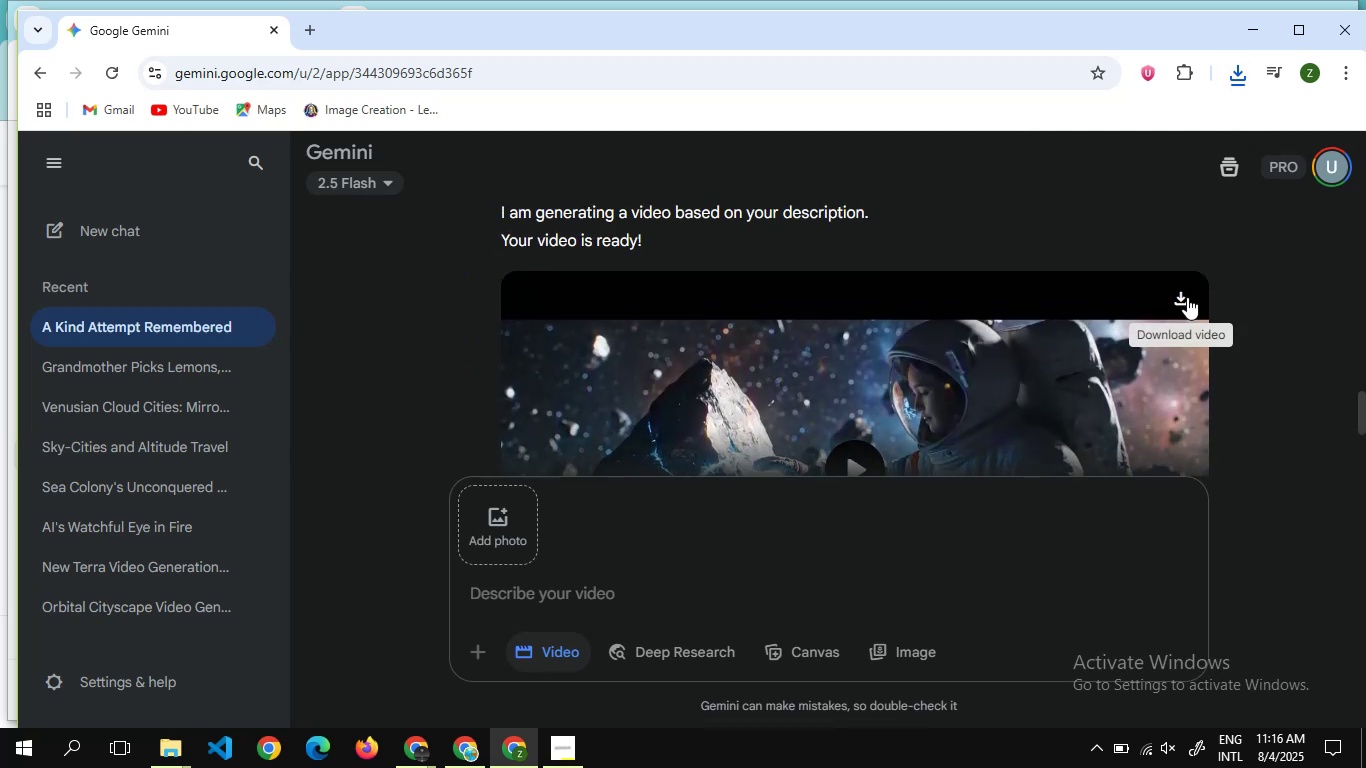 
left_click([1187, 297])
 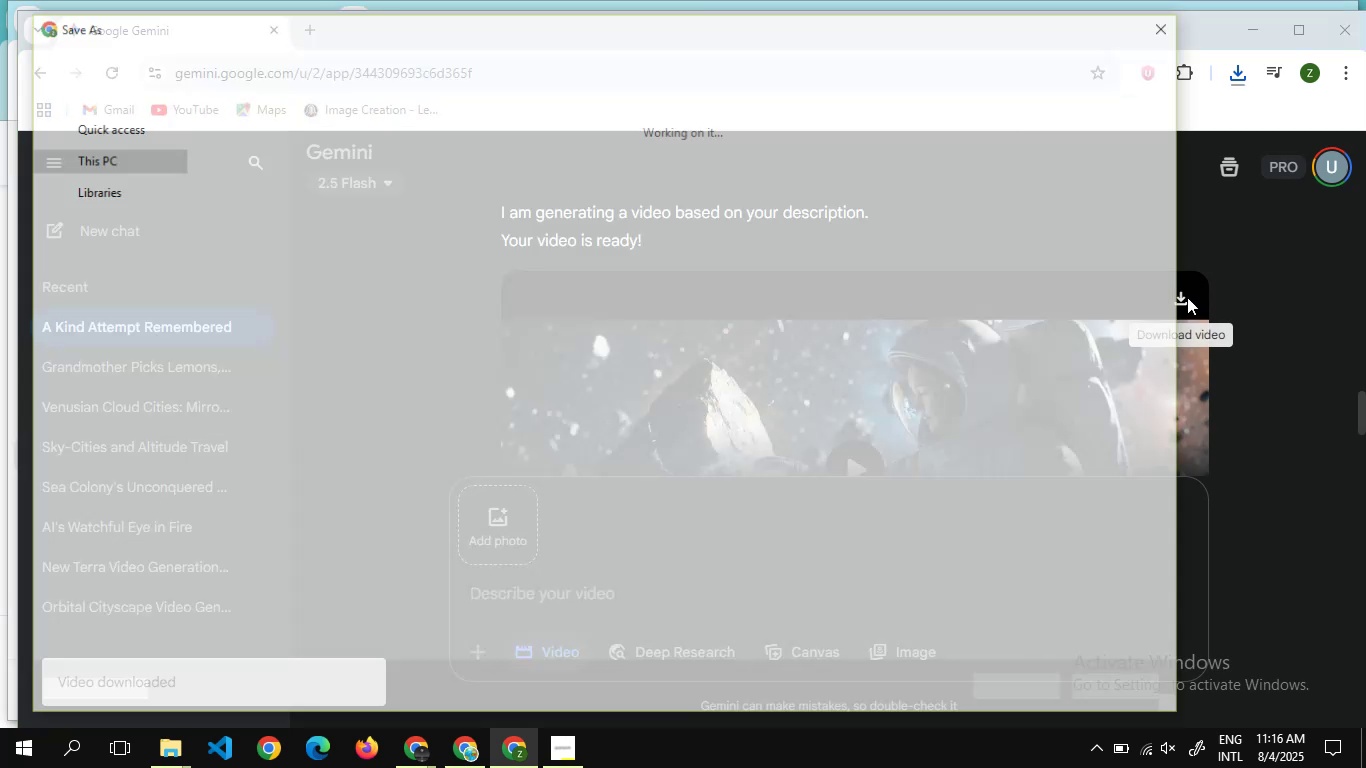 
wait(9.12)
 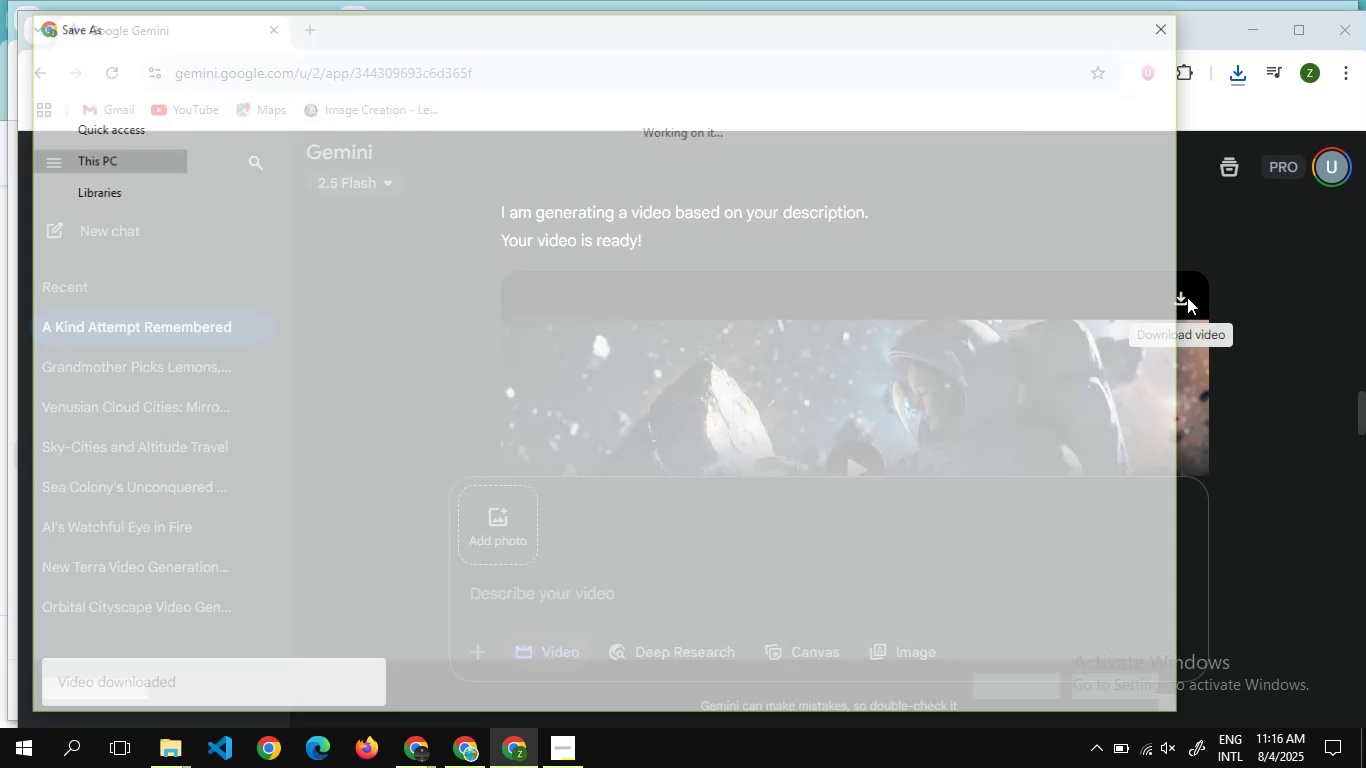 
key(6)
 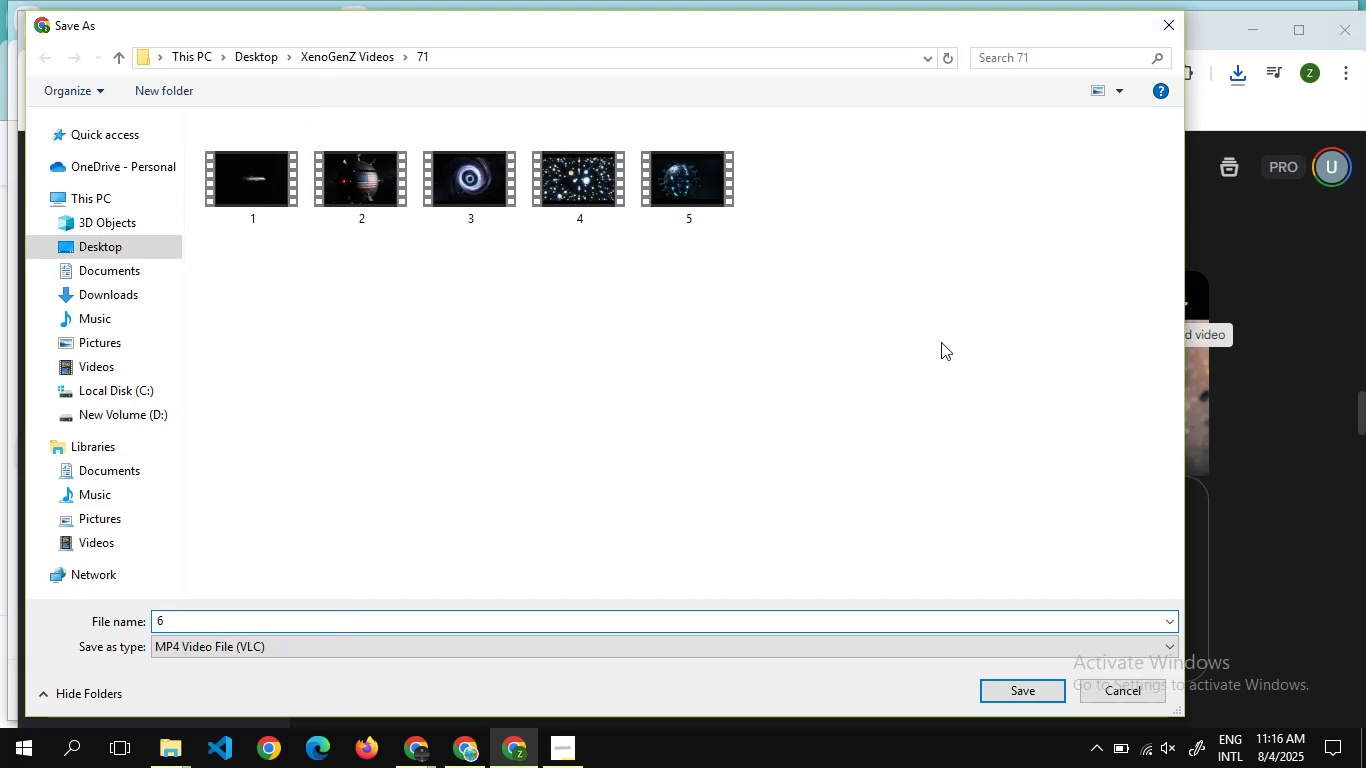 
key(Enter)
 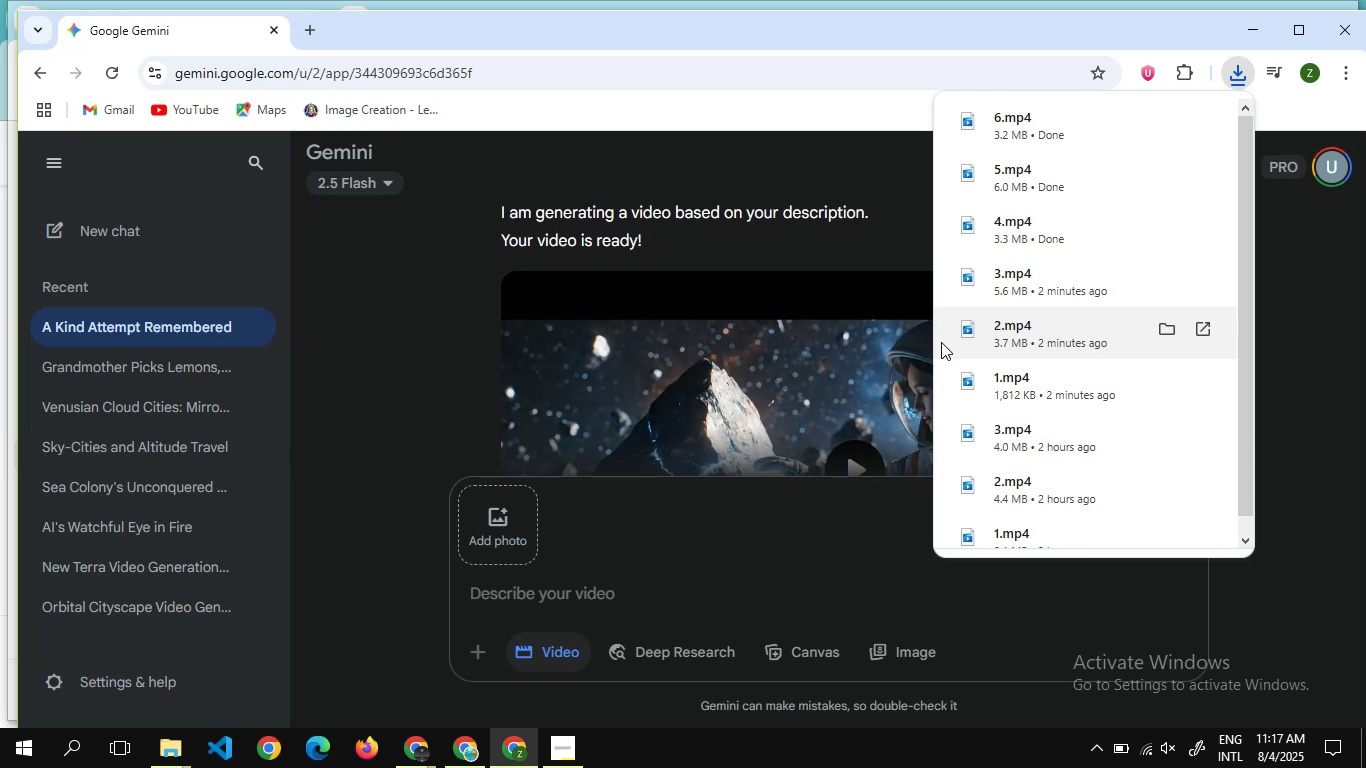 
wait(7.59)
 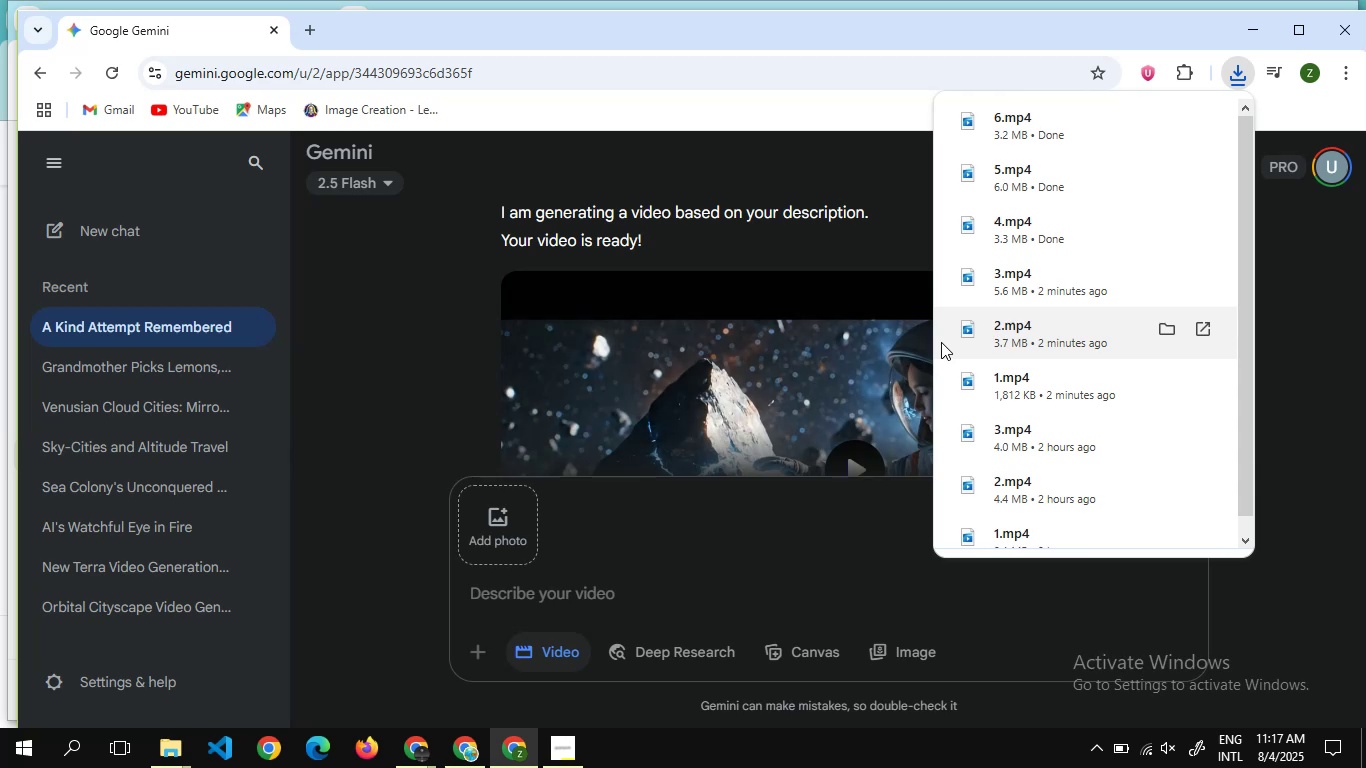 
left_click([800, 111])
 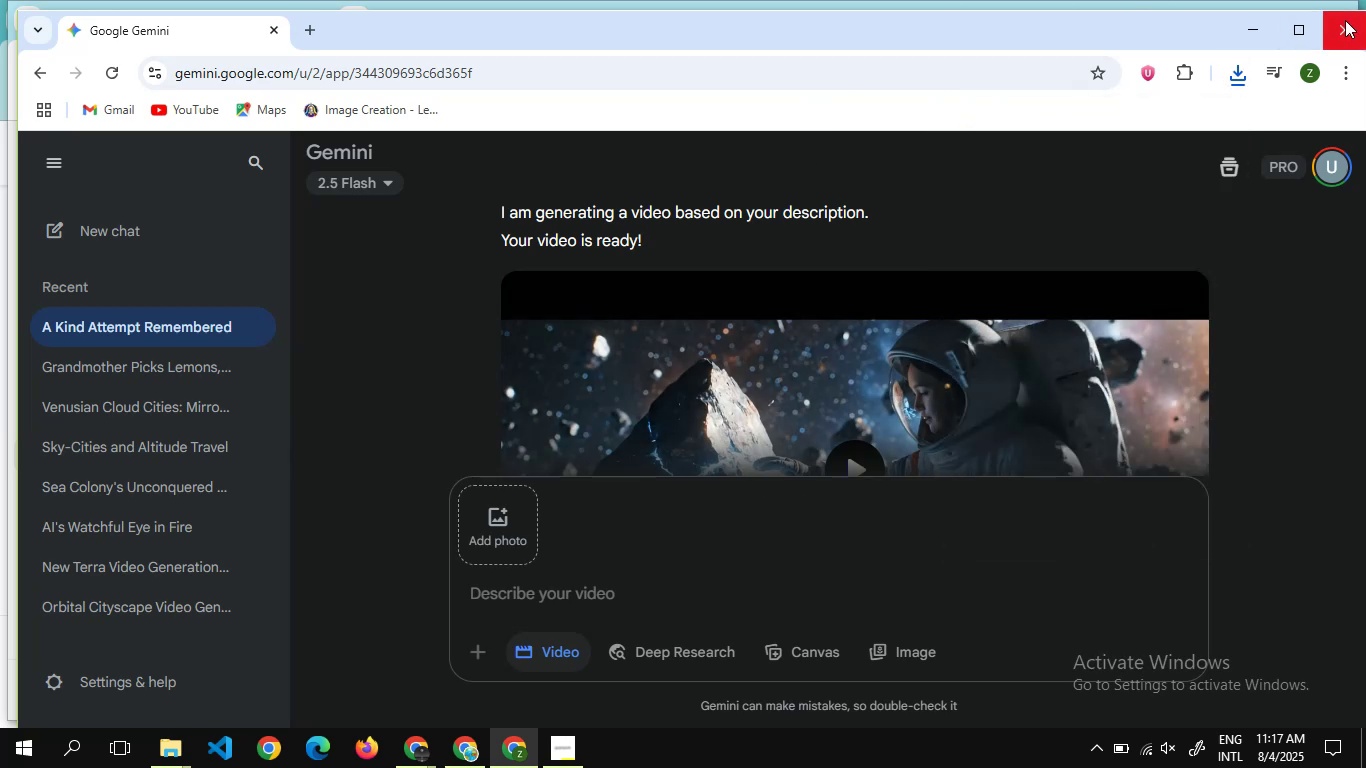 
left_click([1345, 20])
 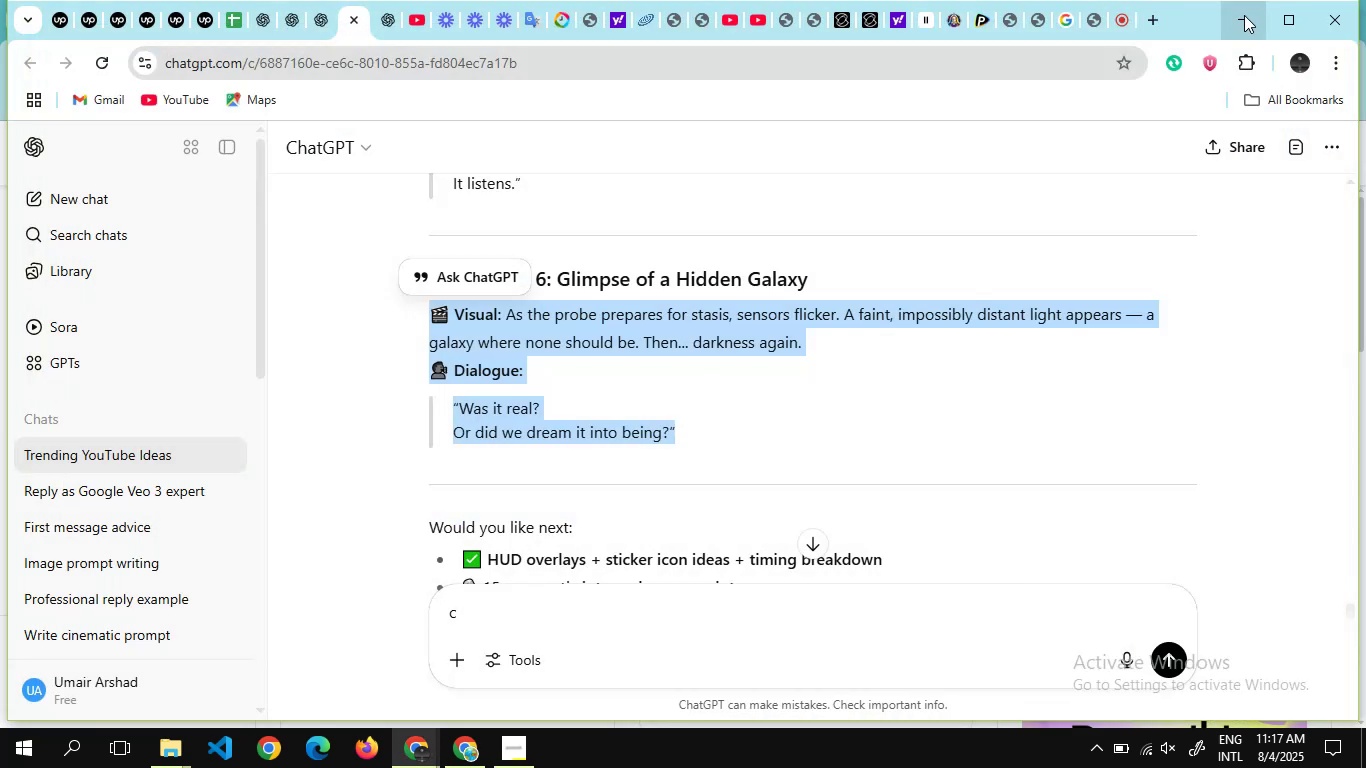 
left_click([1244, 15])
 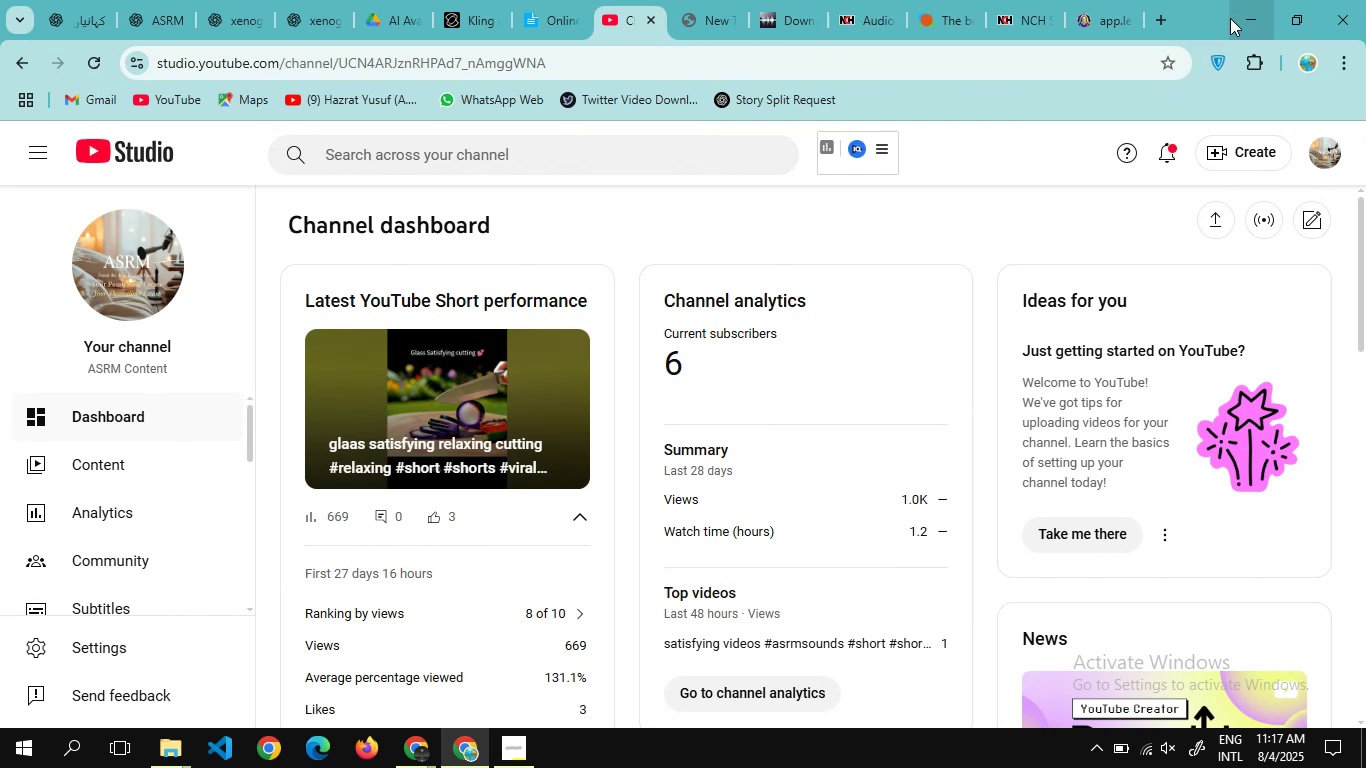 
left_click([1230, 18])
 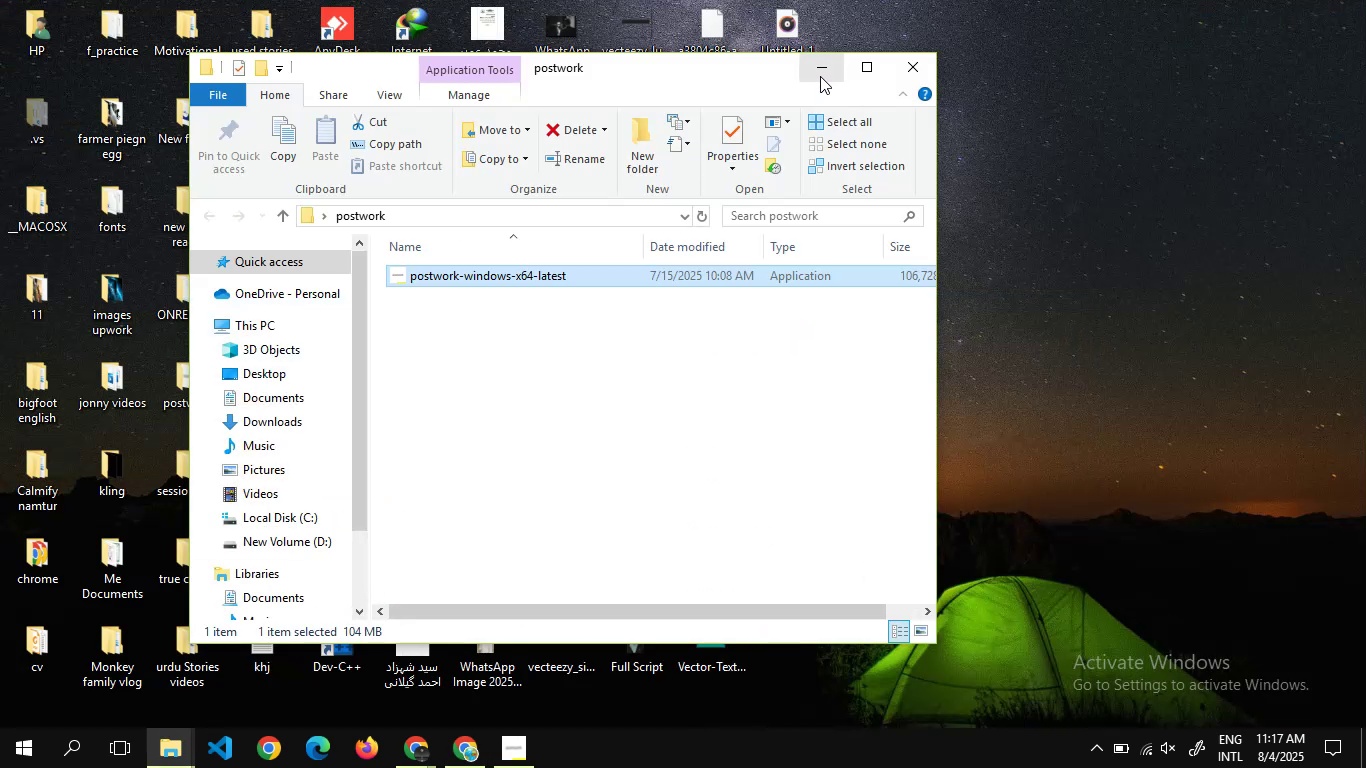 
left_click([820, 76])
 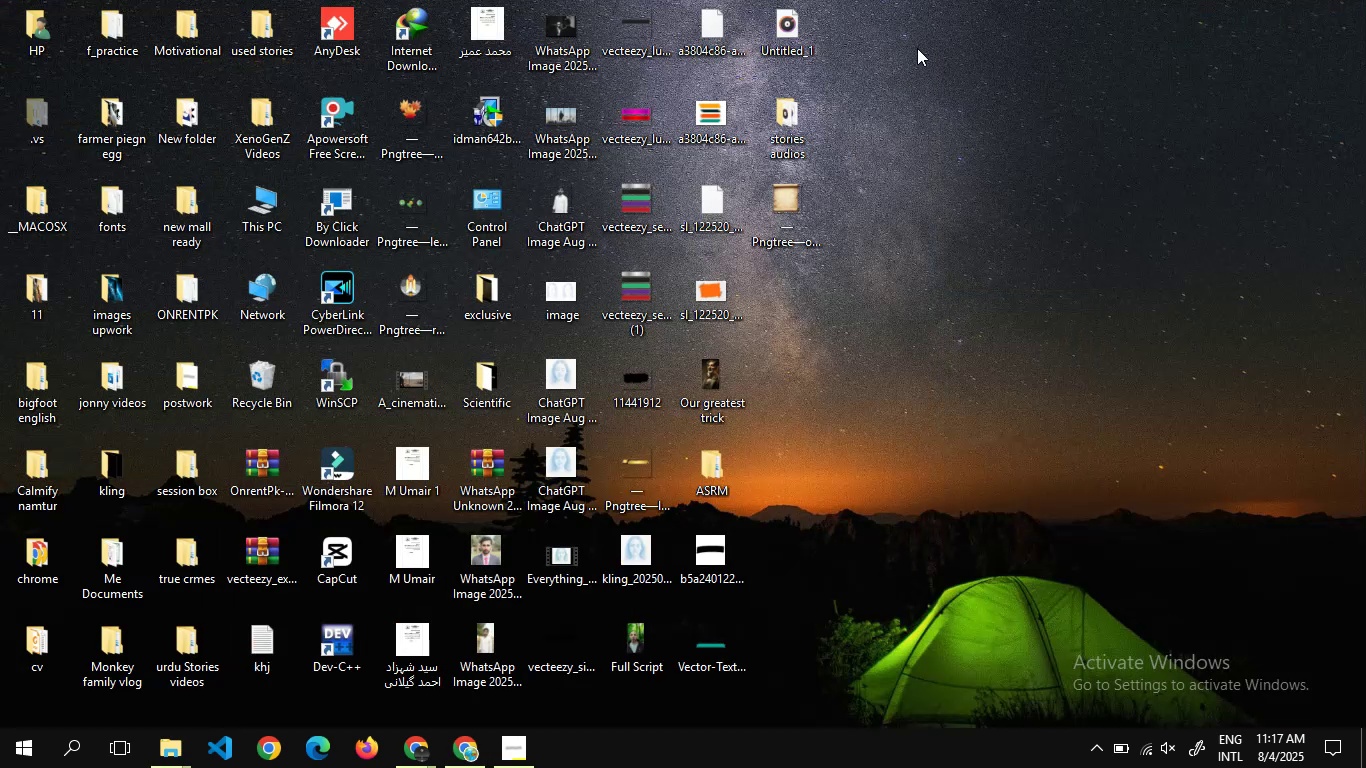 
right_click([917, 48])
 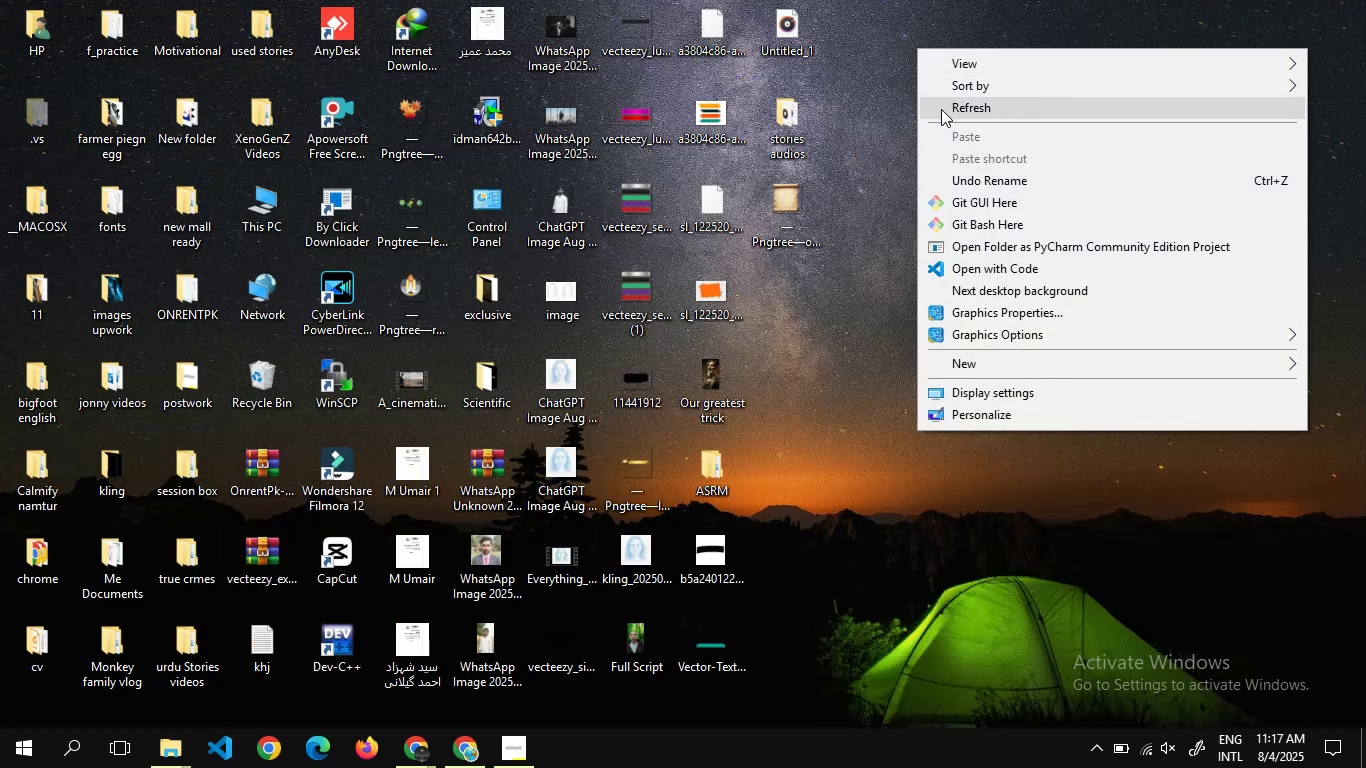 
left_click([941, 109])
 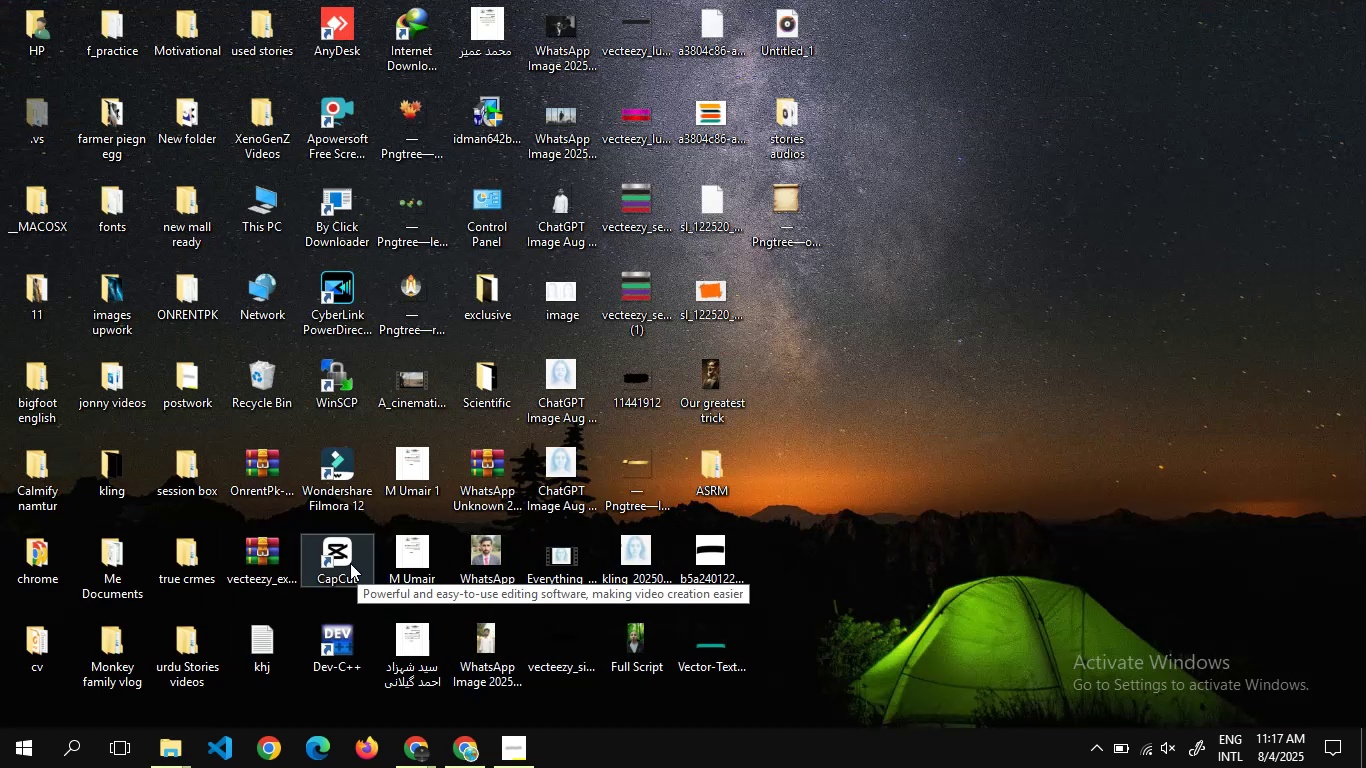 
wait(5.51)
 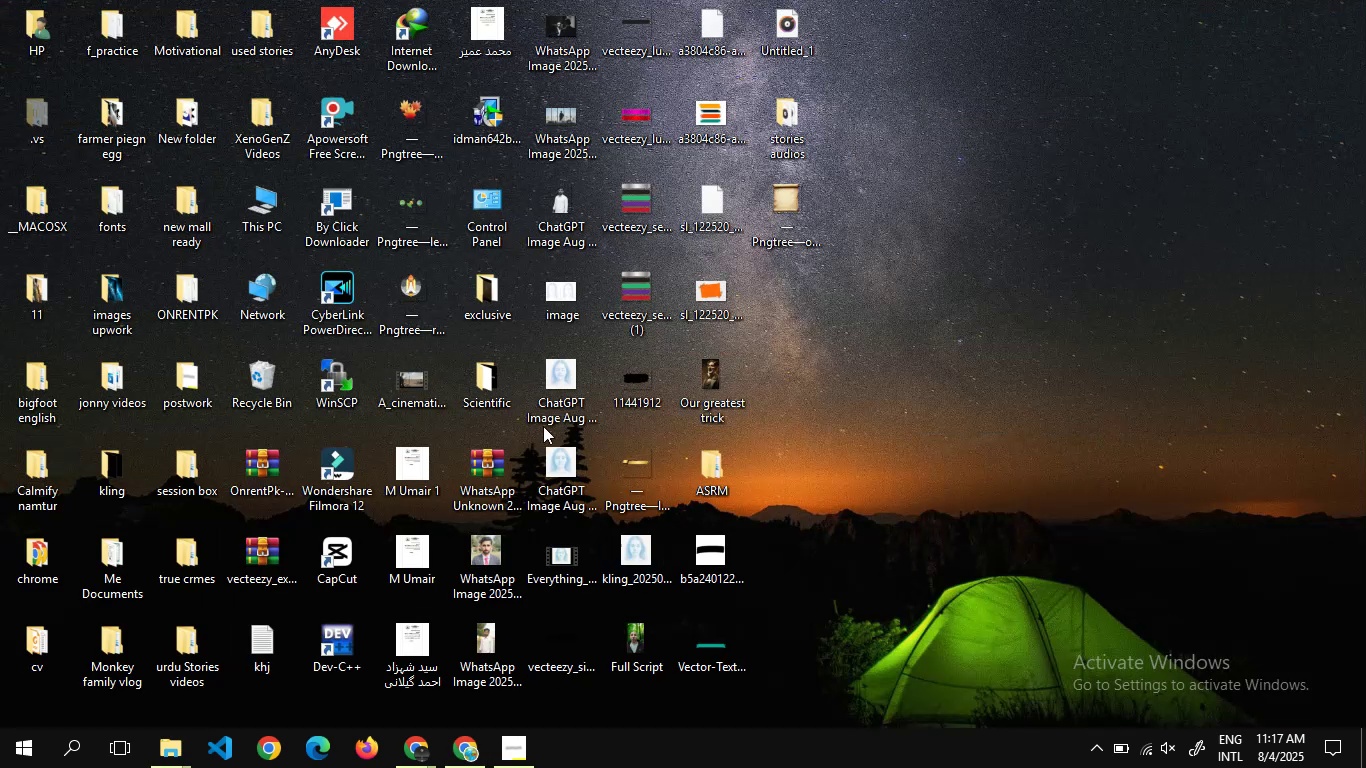 
right_click([350, 563])
 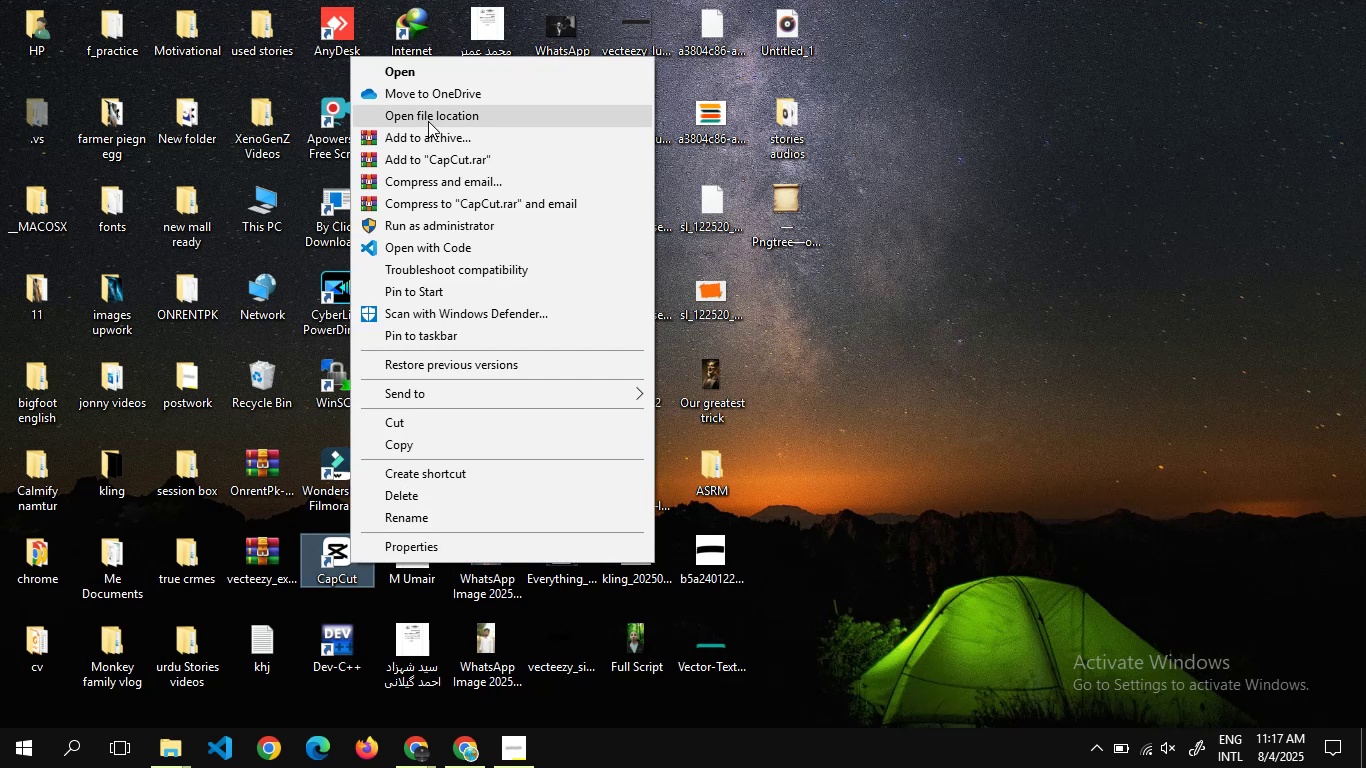 
left_click([428, 121])
 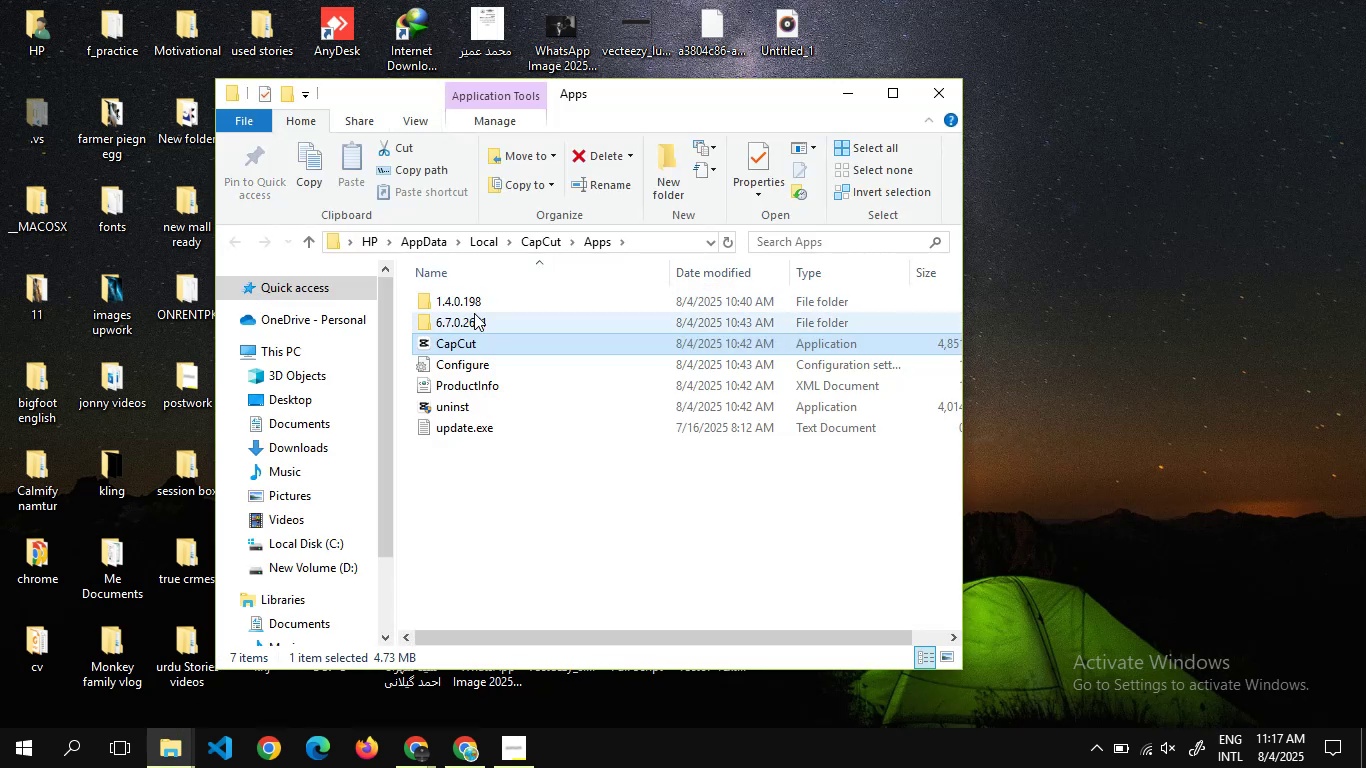 
left_click([474, 322])
 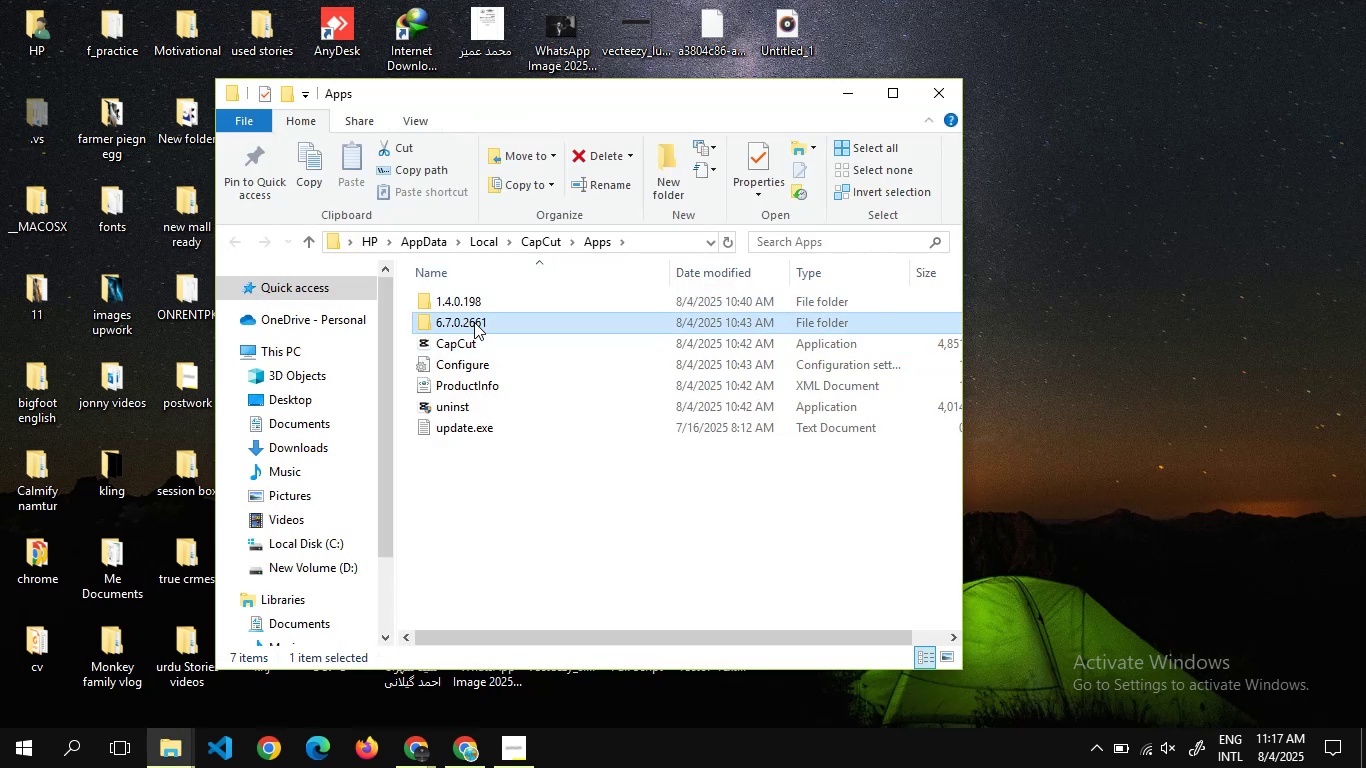 
key(Delete)
 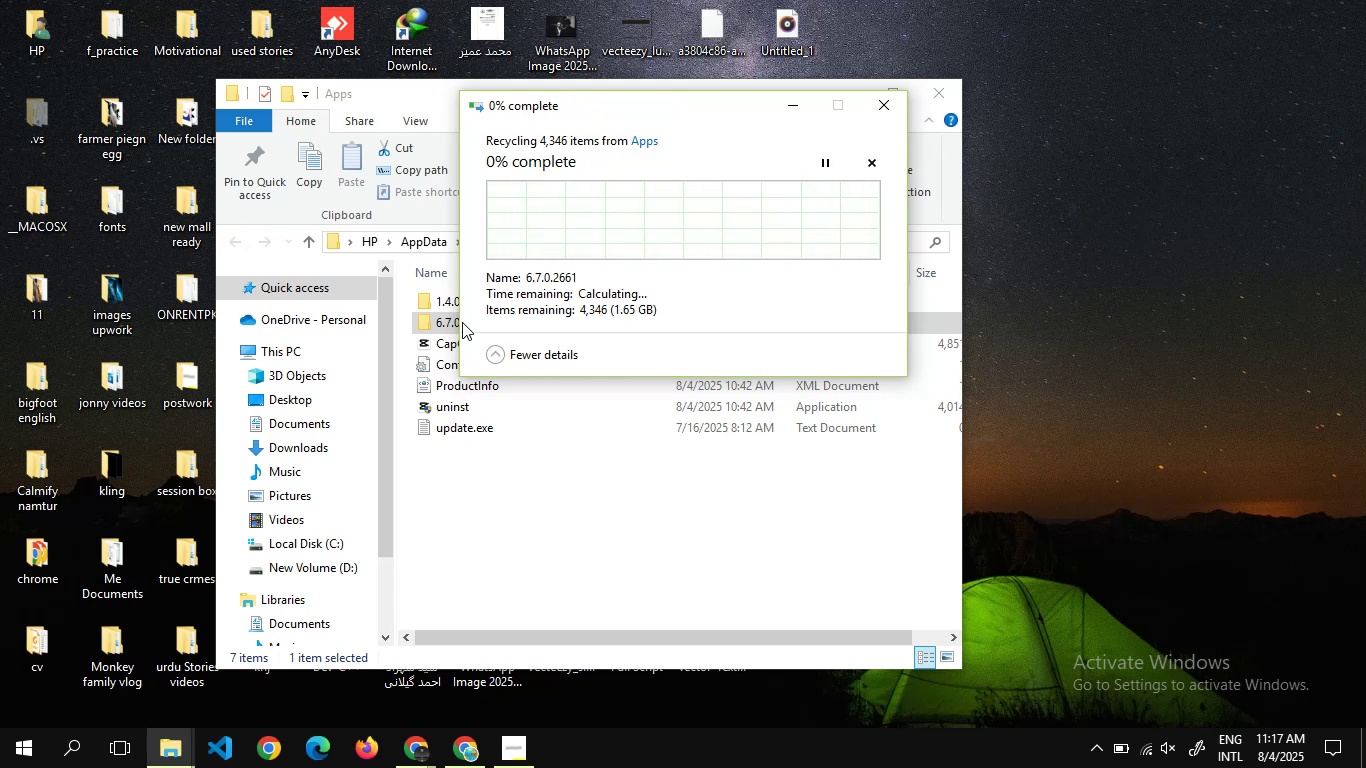 
wait(15.14)
 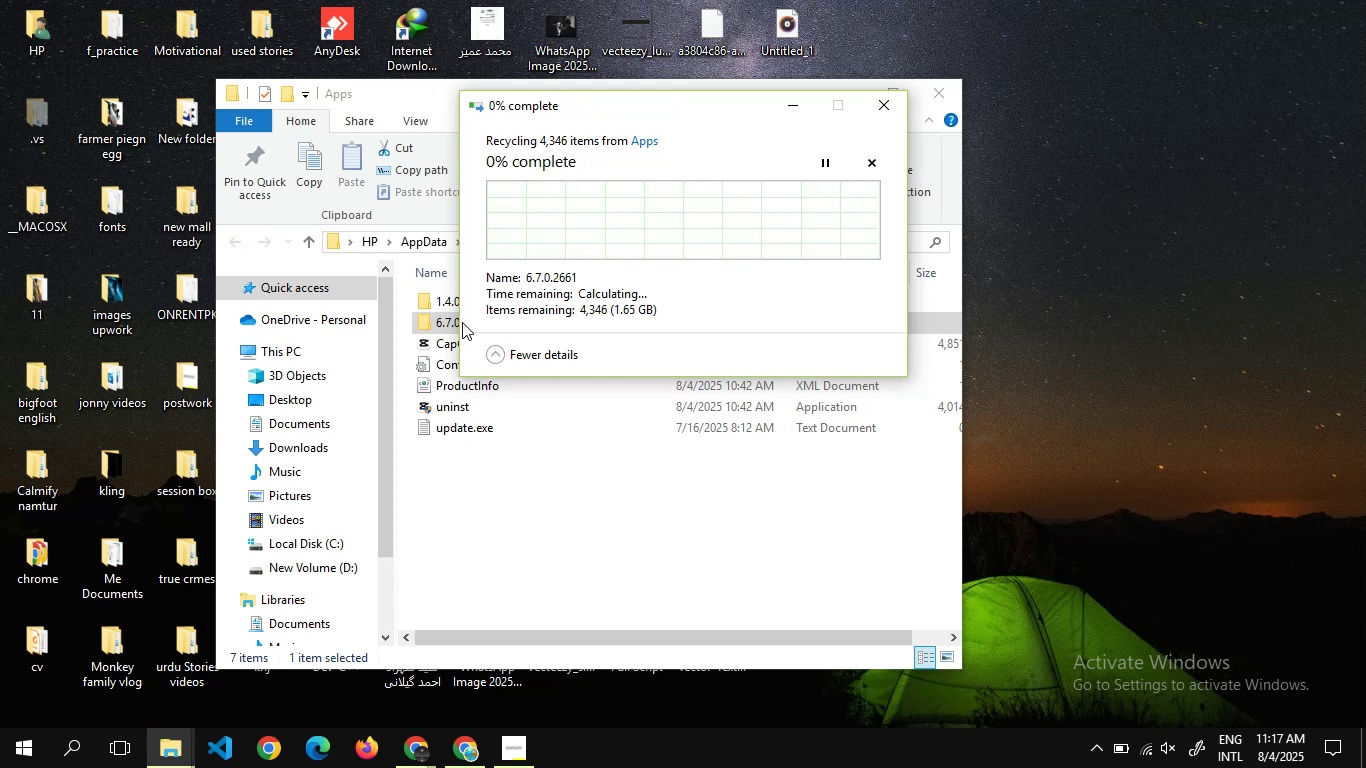 
left_click([945, 88])
 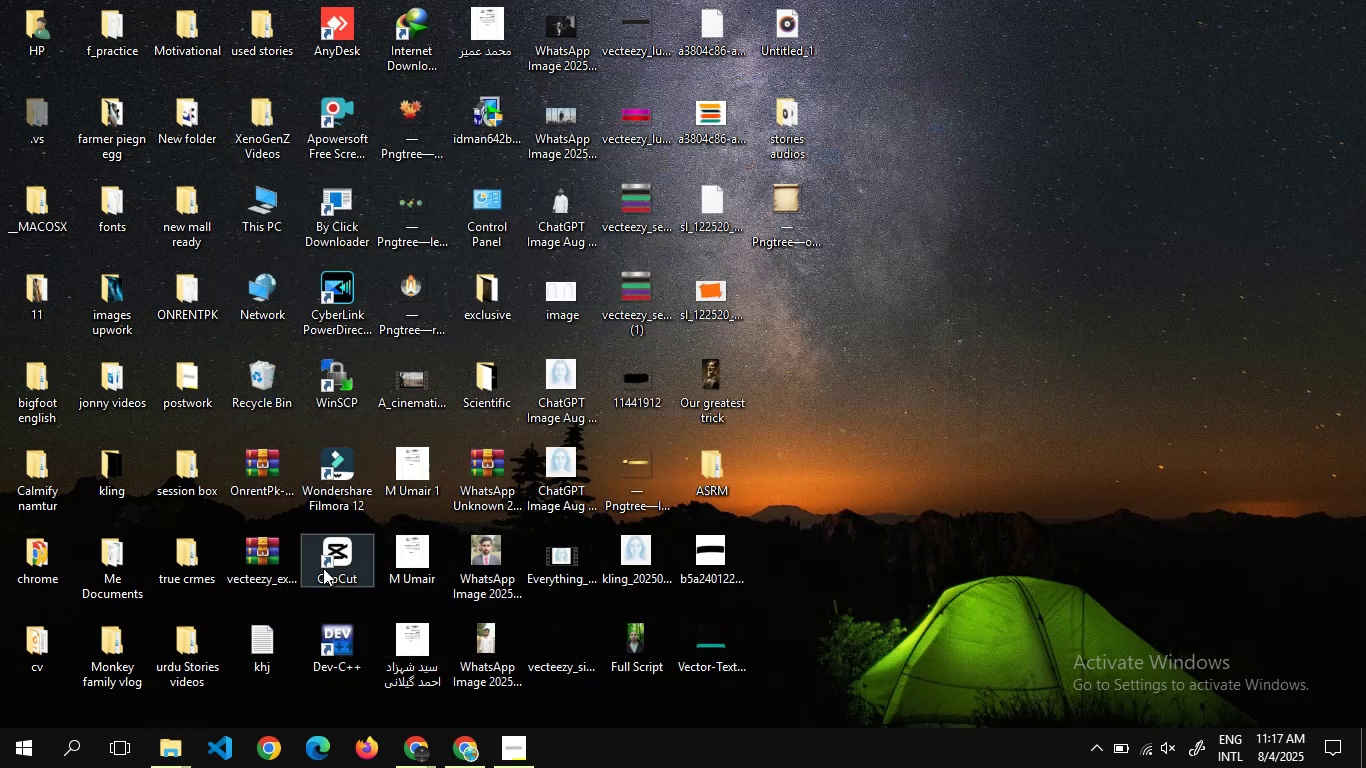 
double_click([323, 568])
 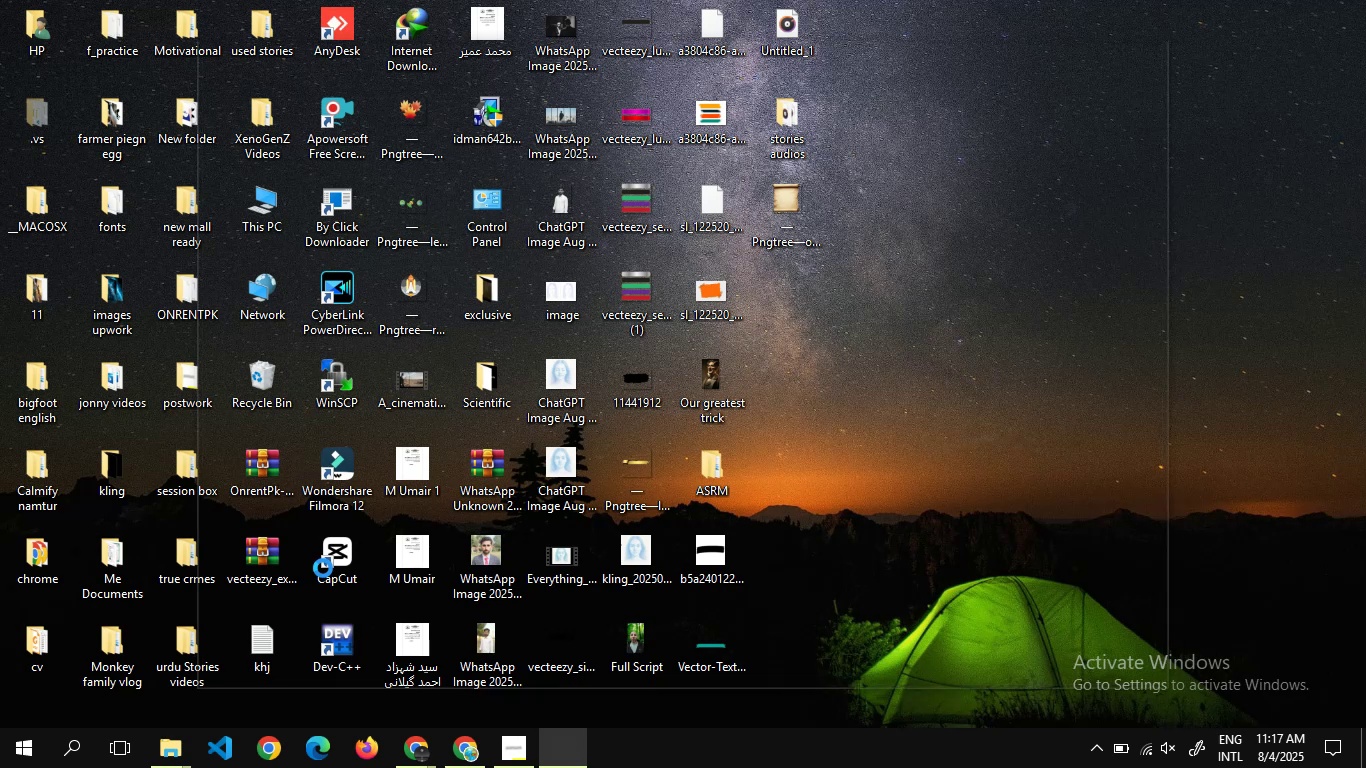 
wait(12.09)
 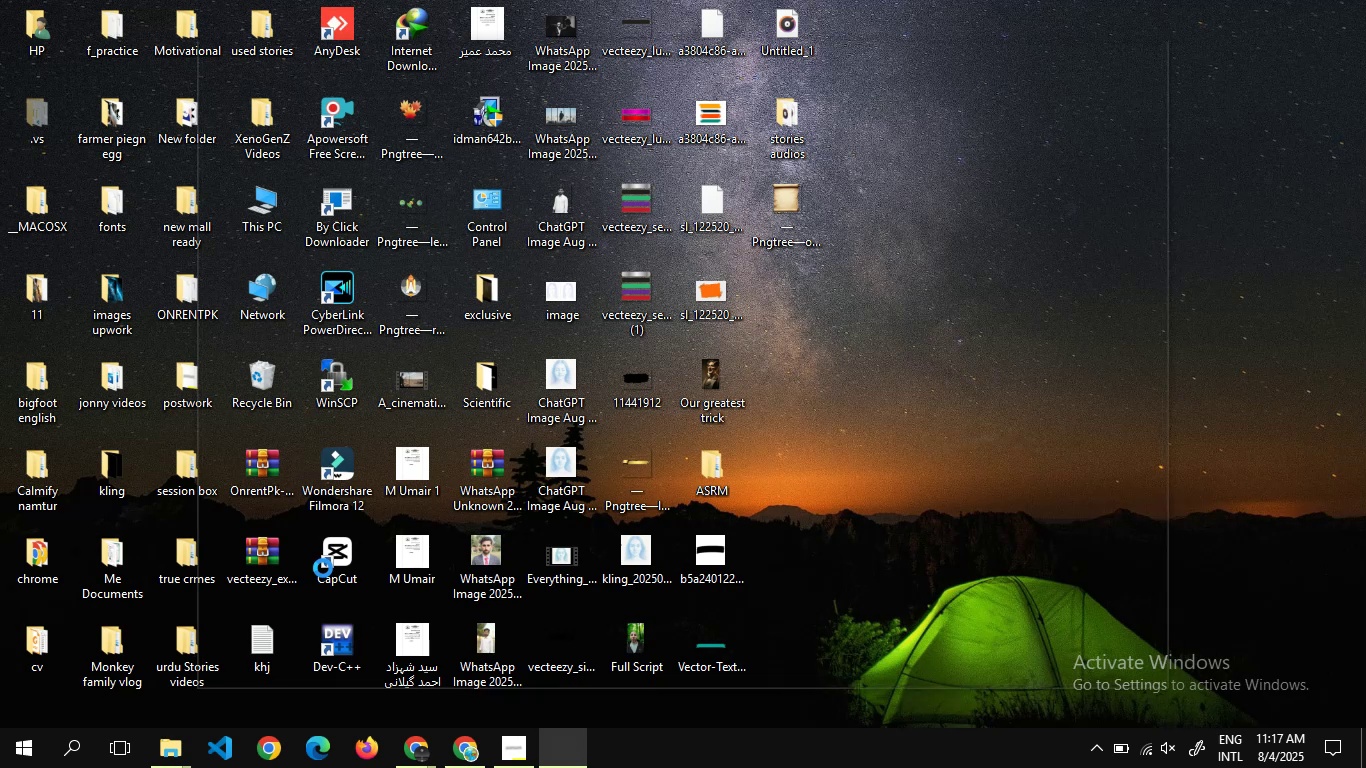 
left_click([597, 167])
 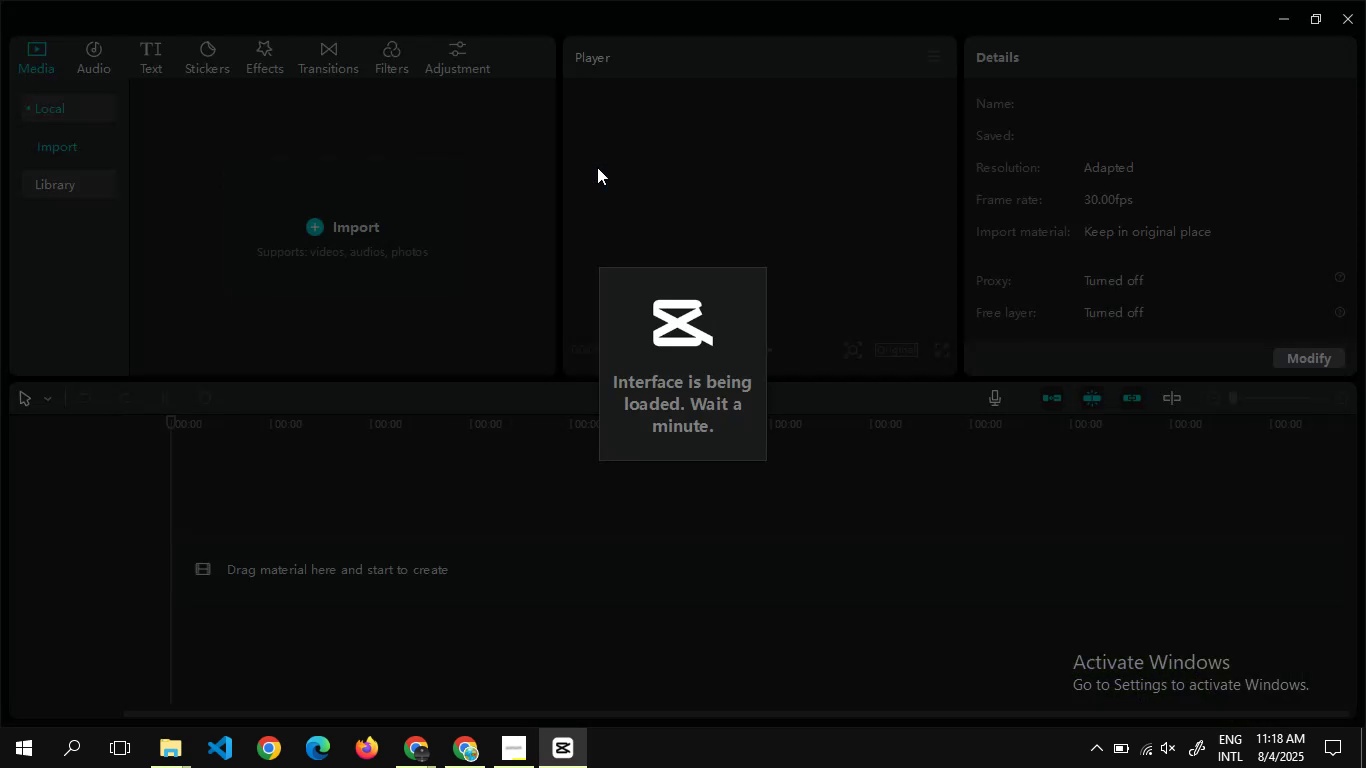 
wait(8.99)
 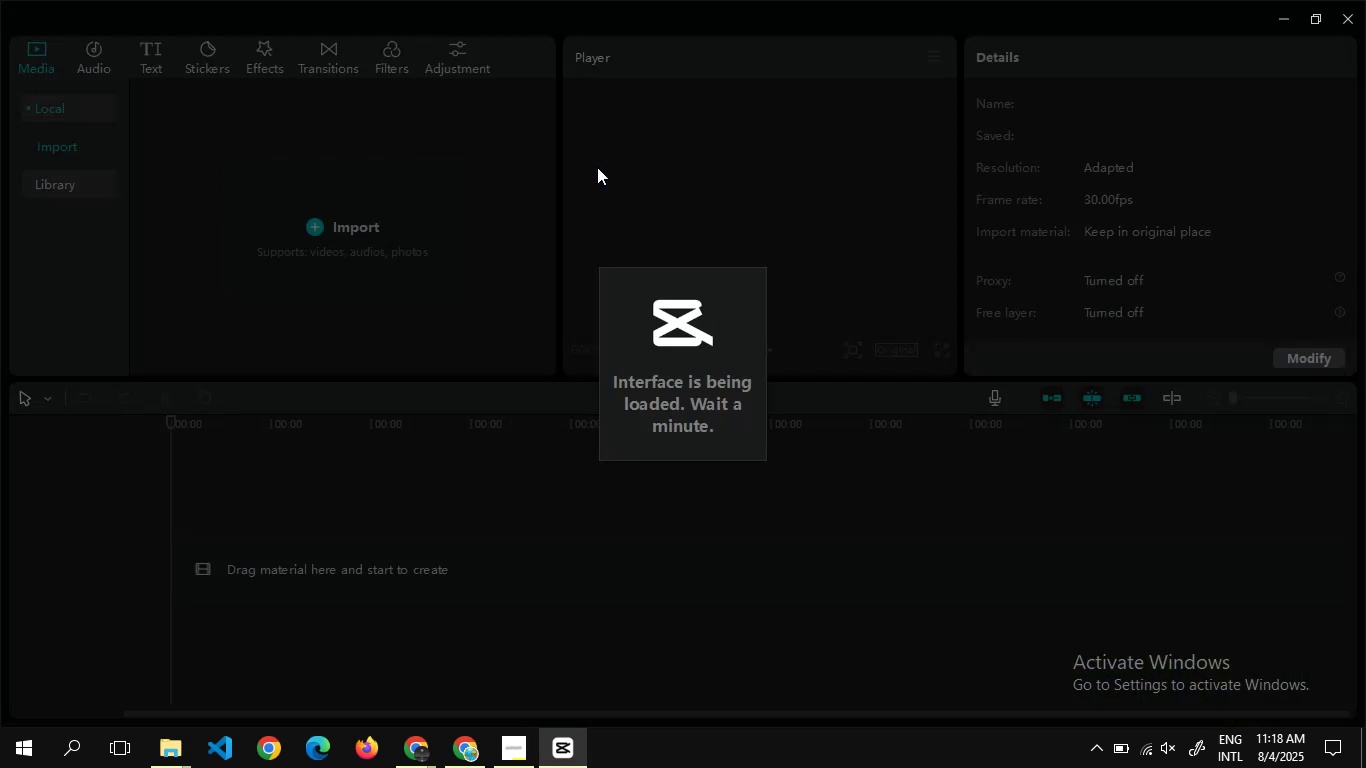 
left_click([66, 182])
 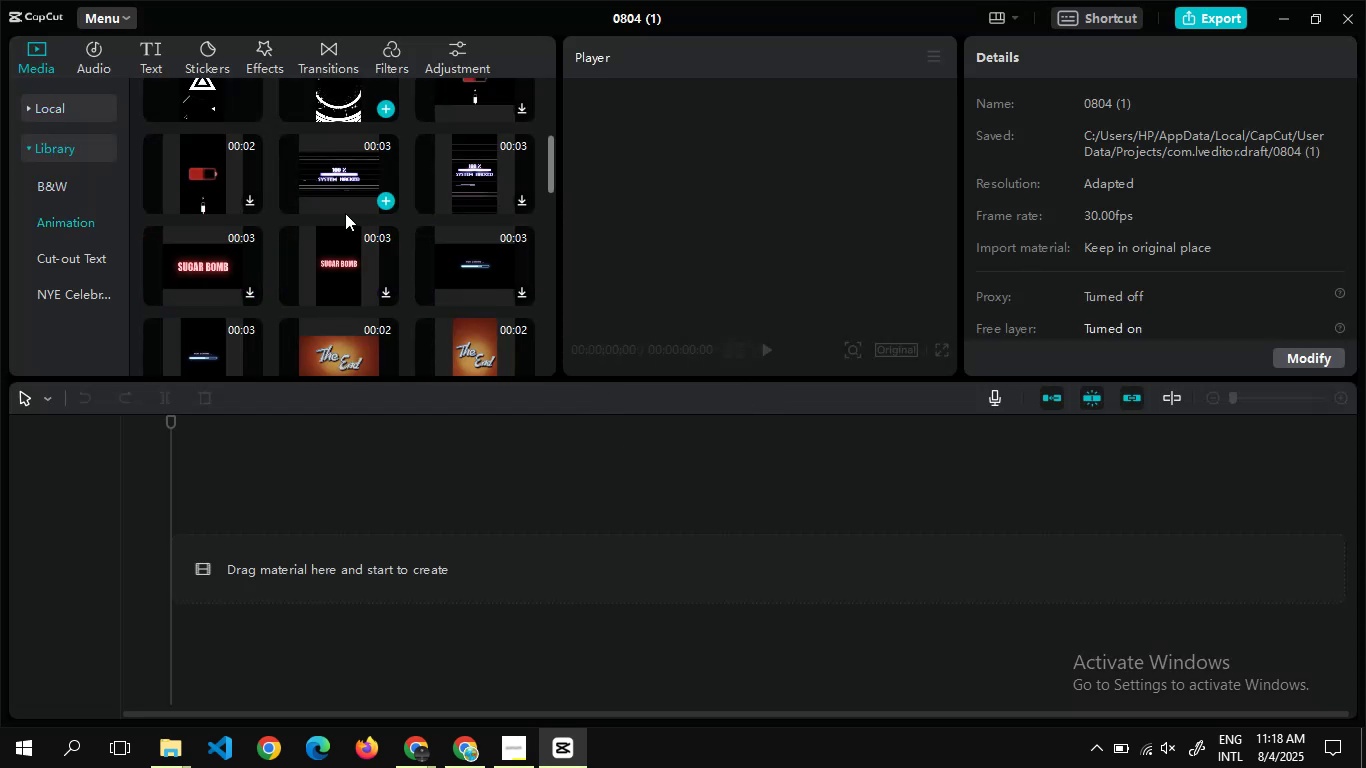 
left_click([385, 195])
 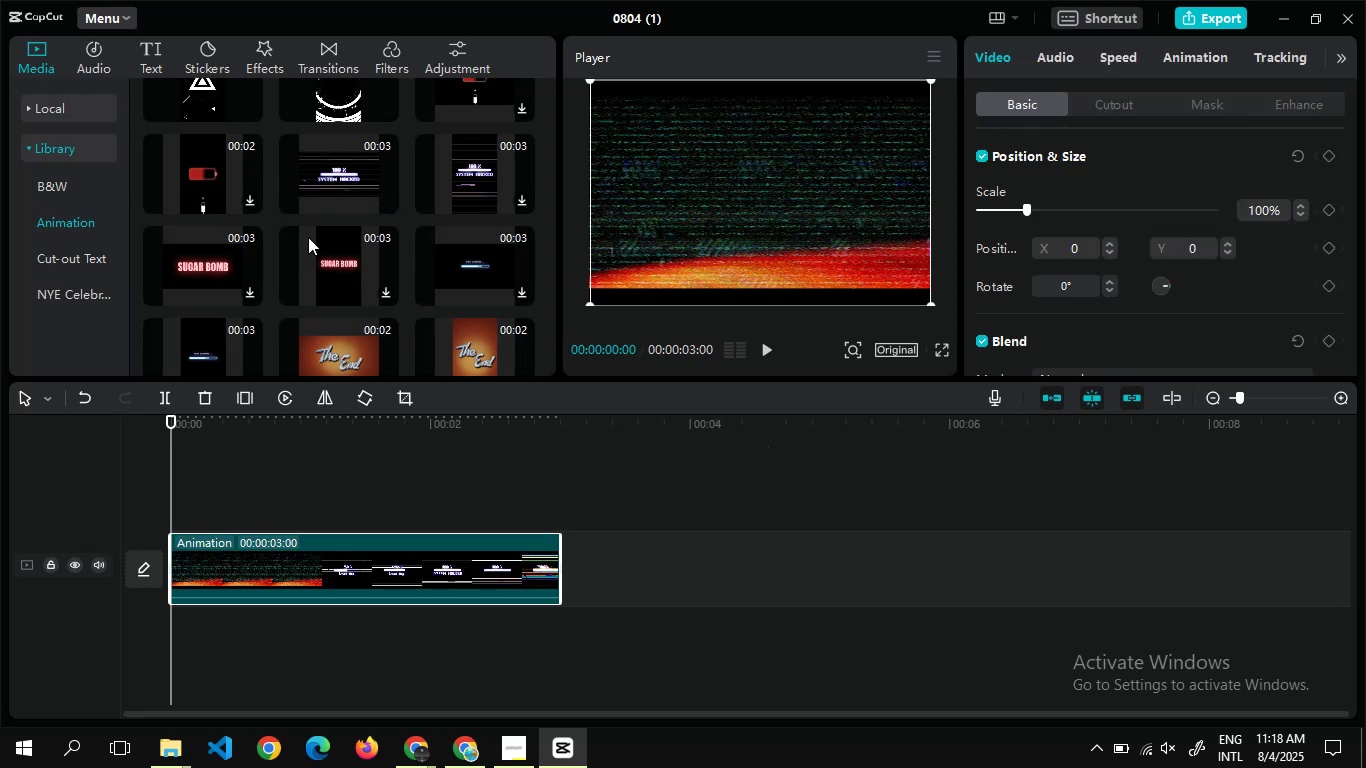 
wait(7.45)
 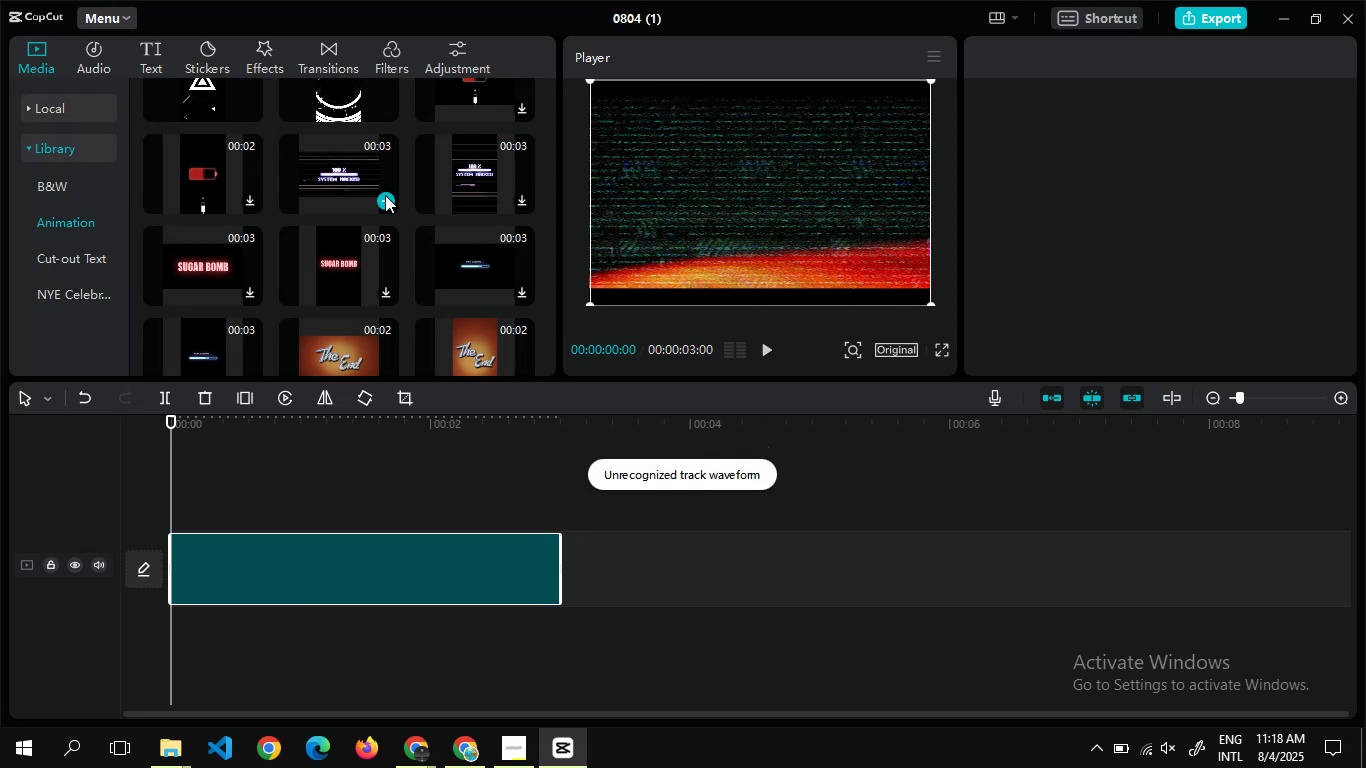 
left_click([759, 348])
 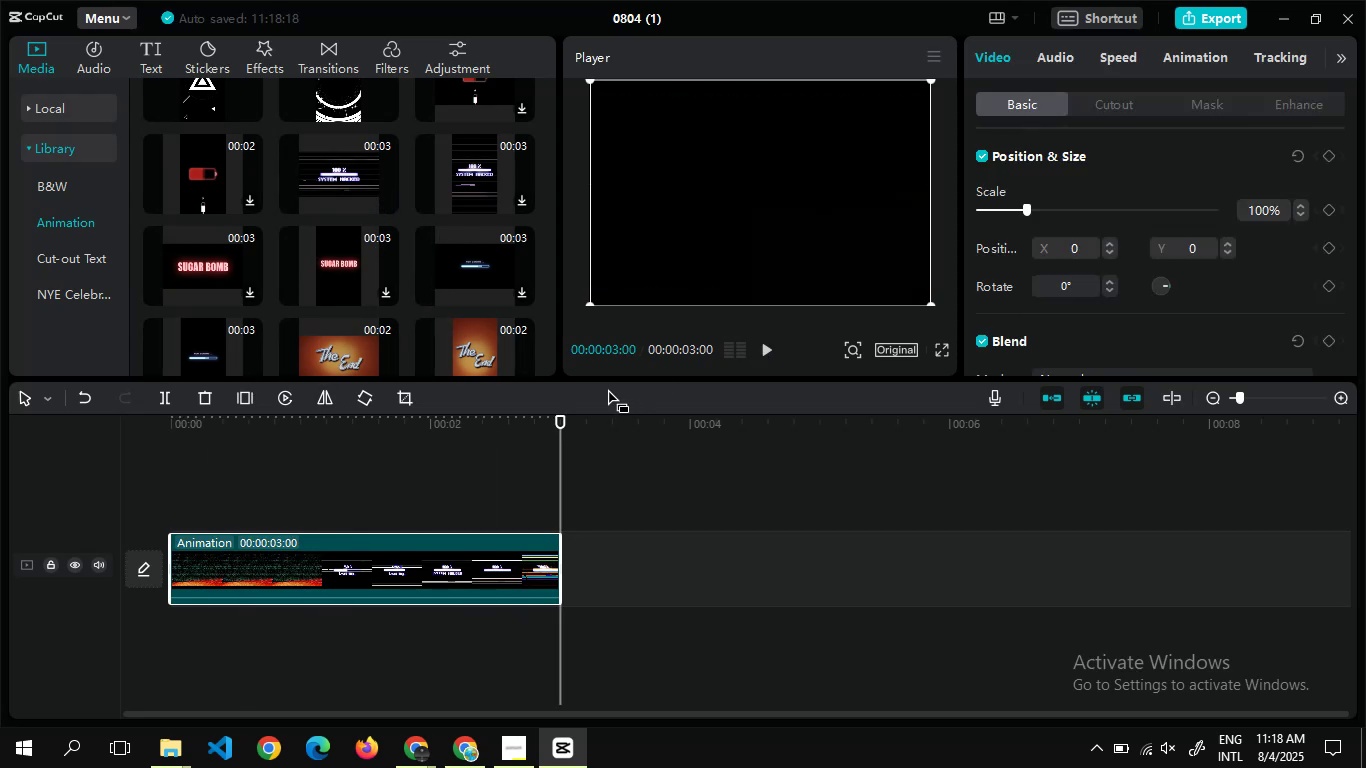 
key(Delete)
 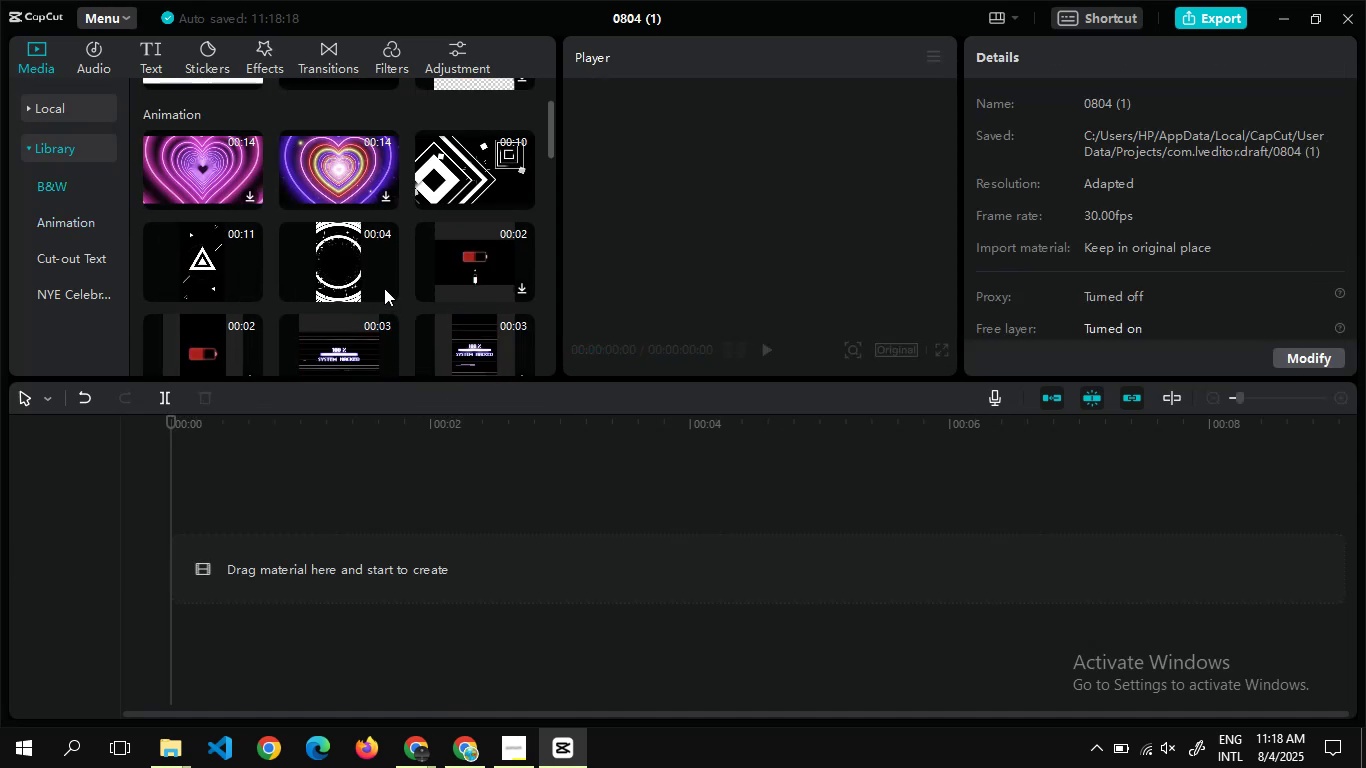 
left_click([385, 287])
 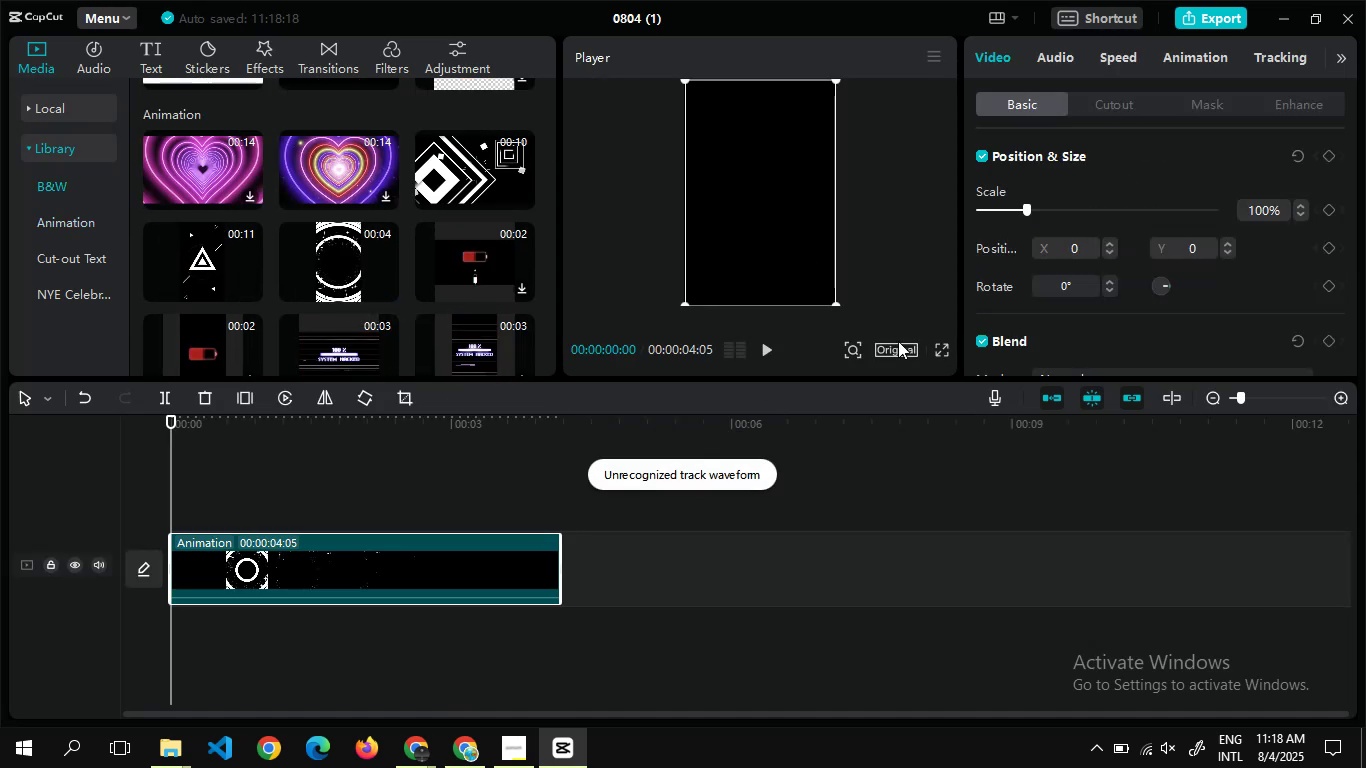 
left_click([895, 347])
 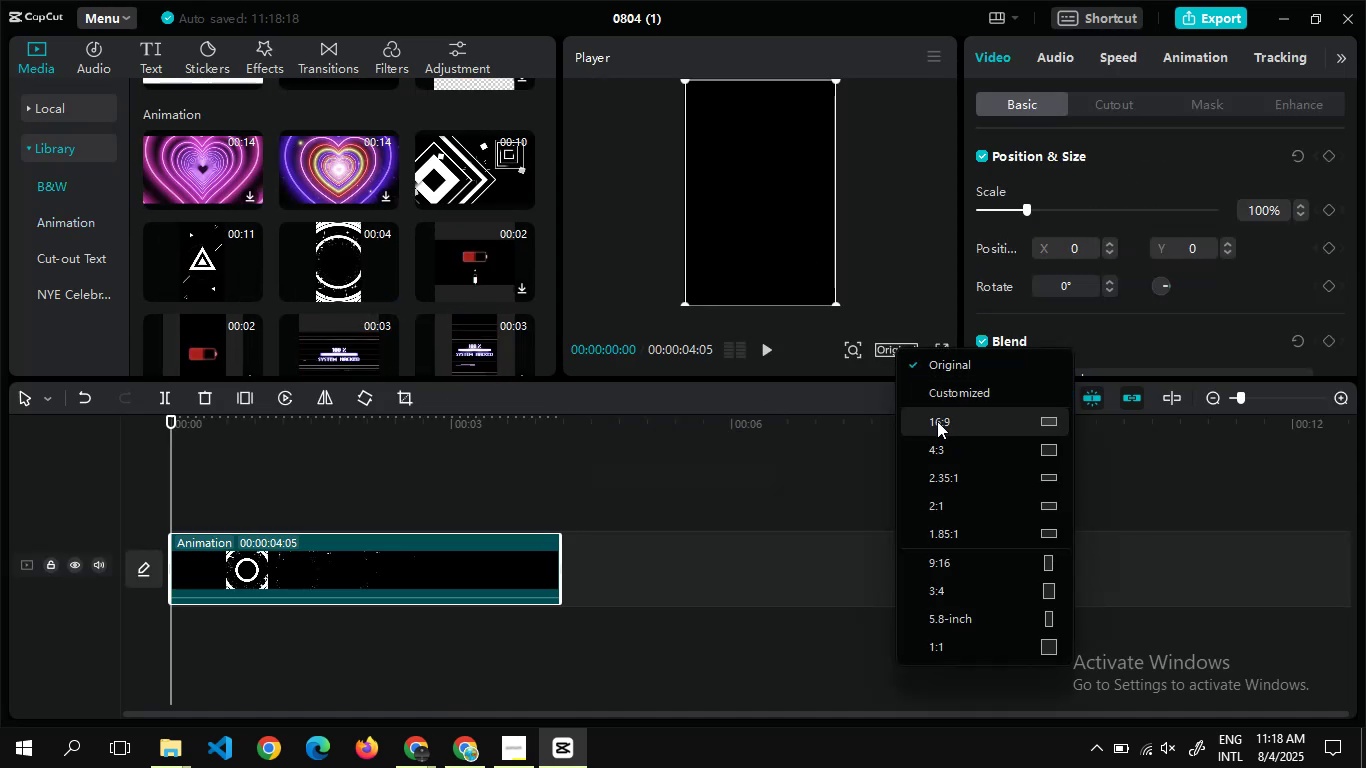 
left_click([937, 421])
 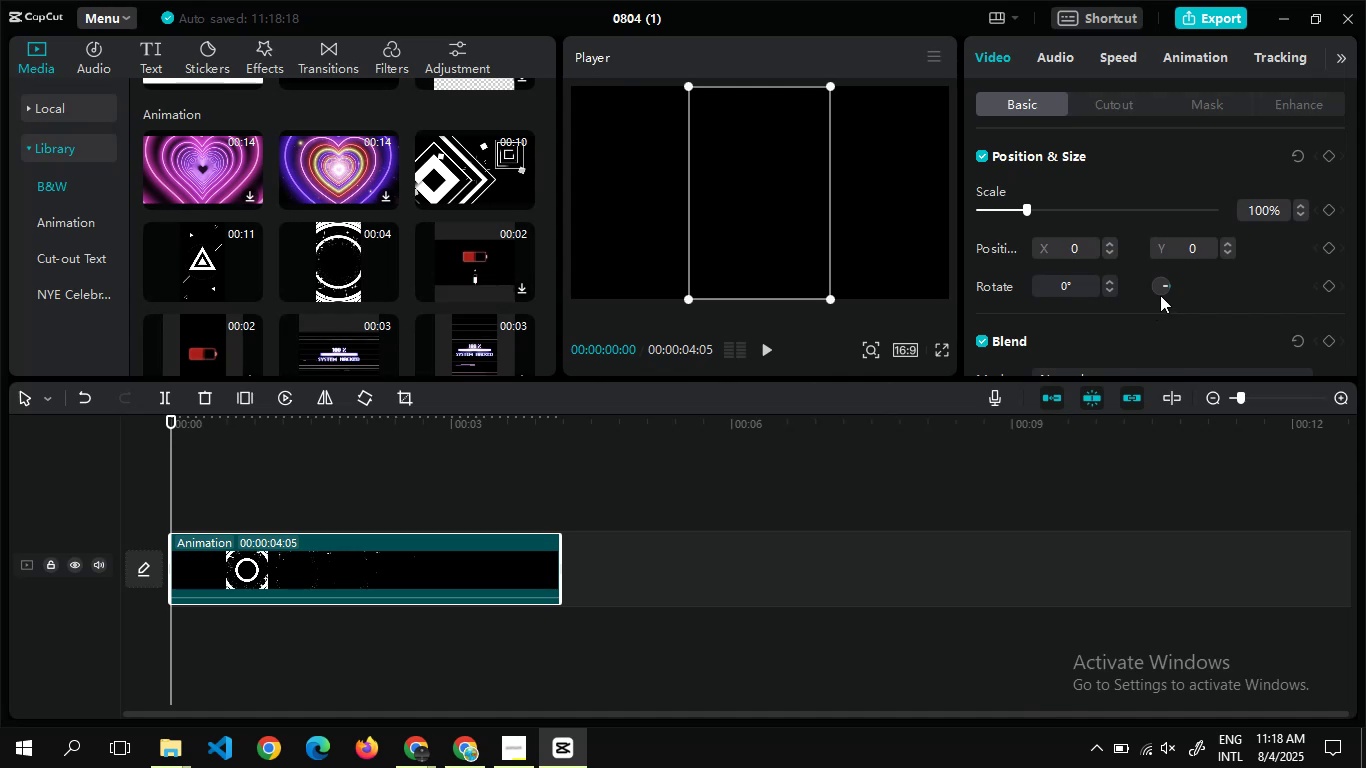 
left_click([1160, 292])
 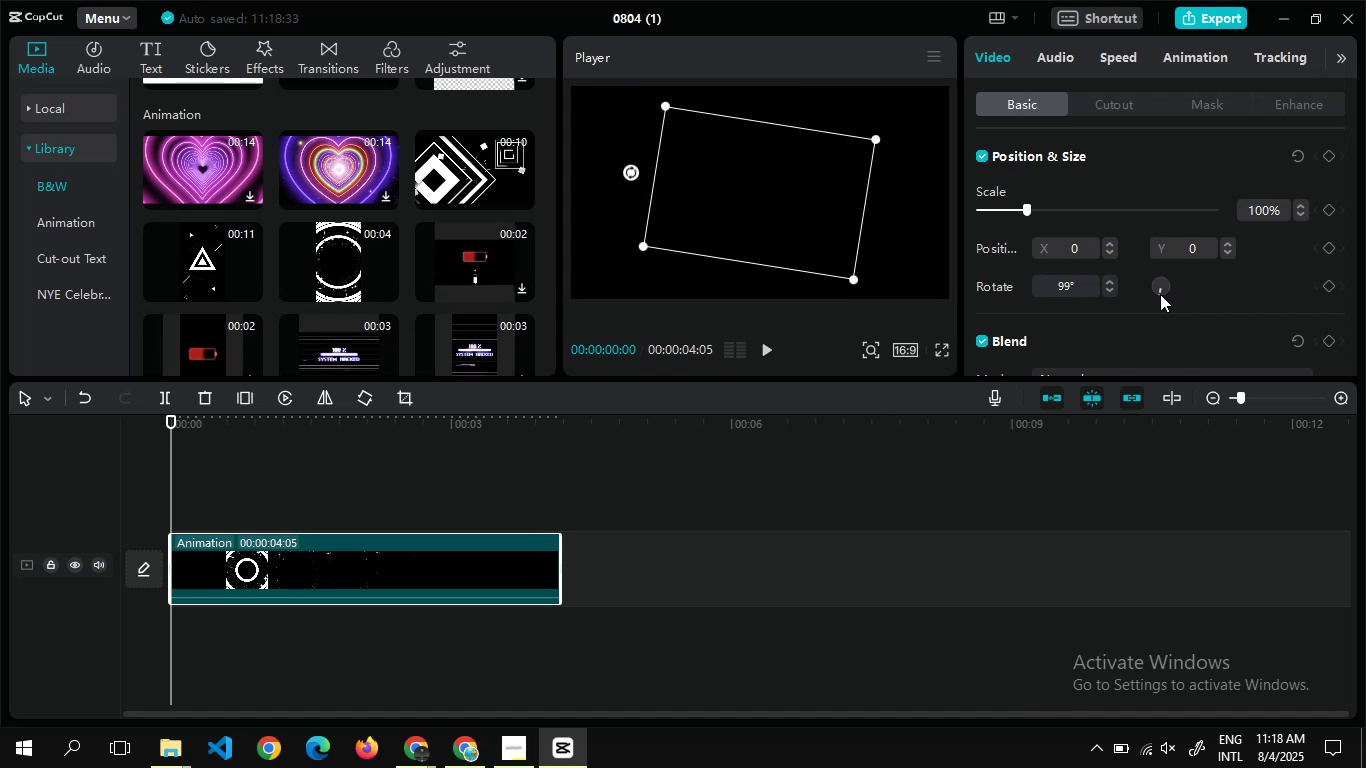 
left_click([1160, 294])
 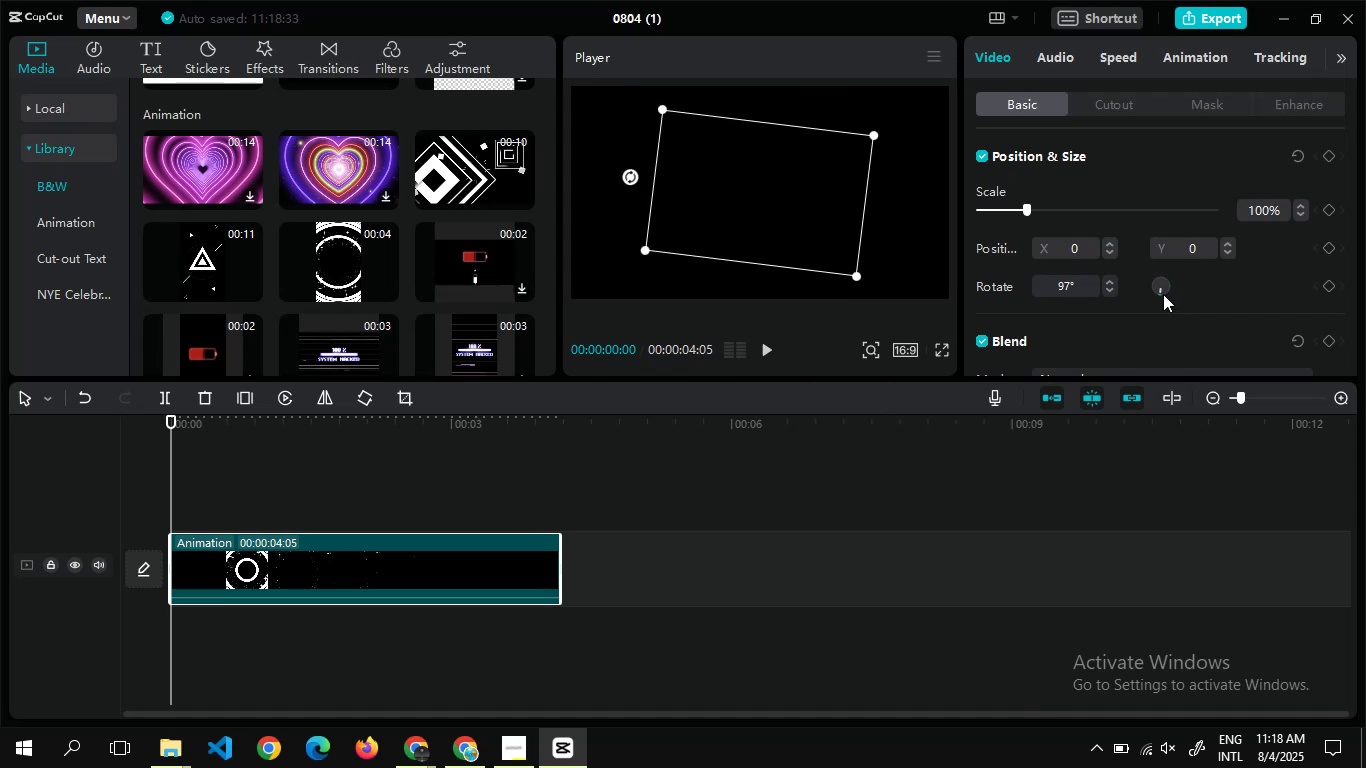 
left_click([1163, 294])
 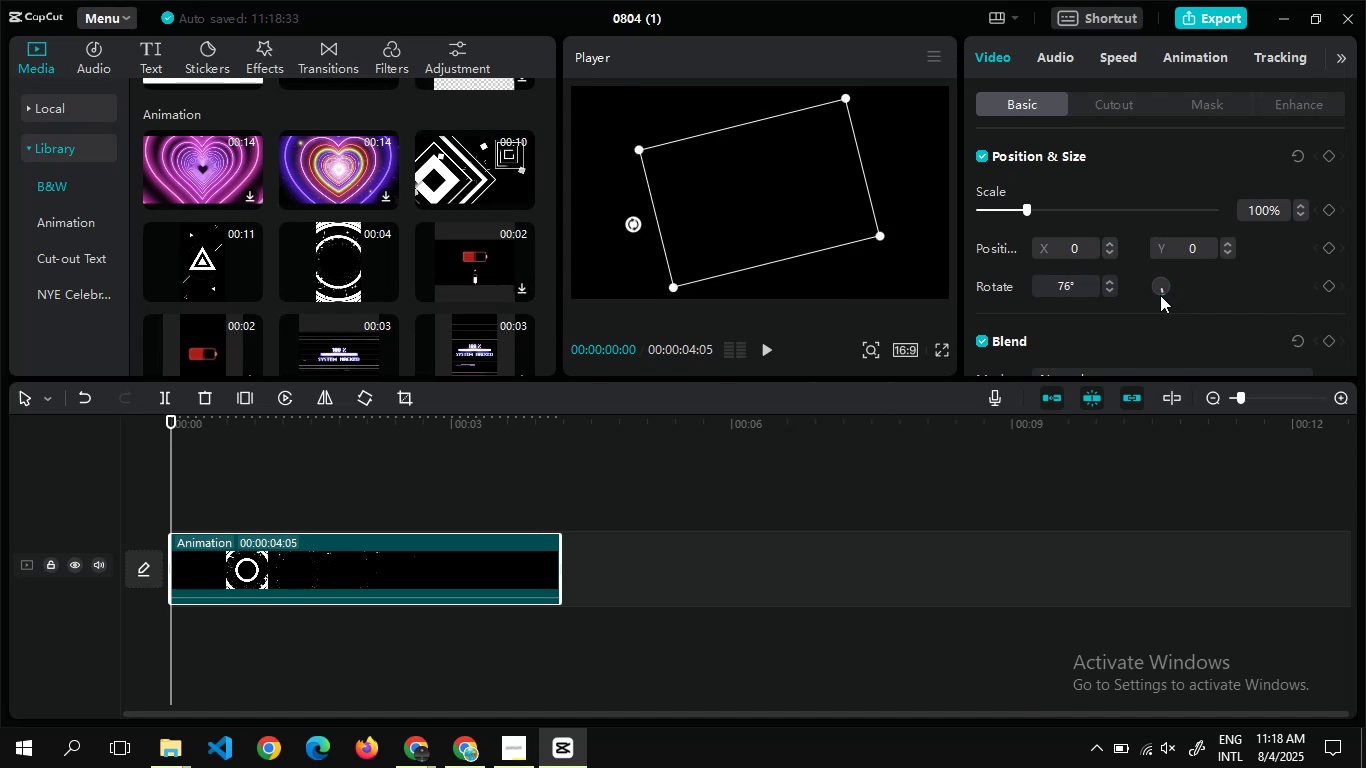 
left_click([1160, 295])
 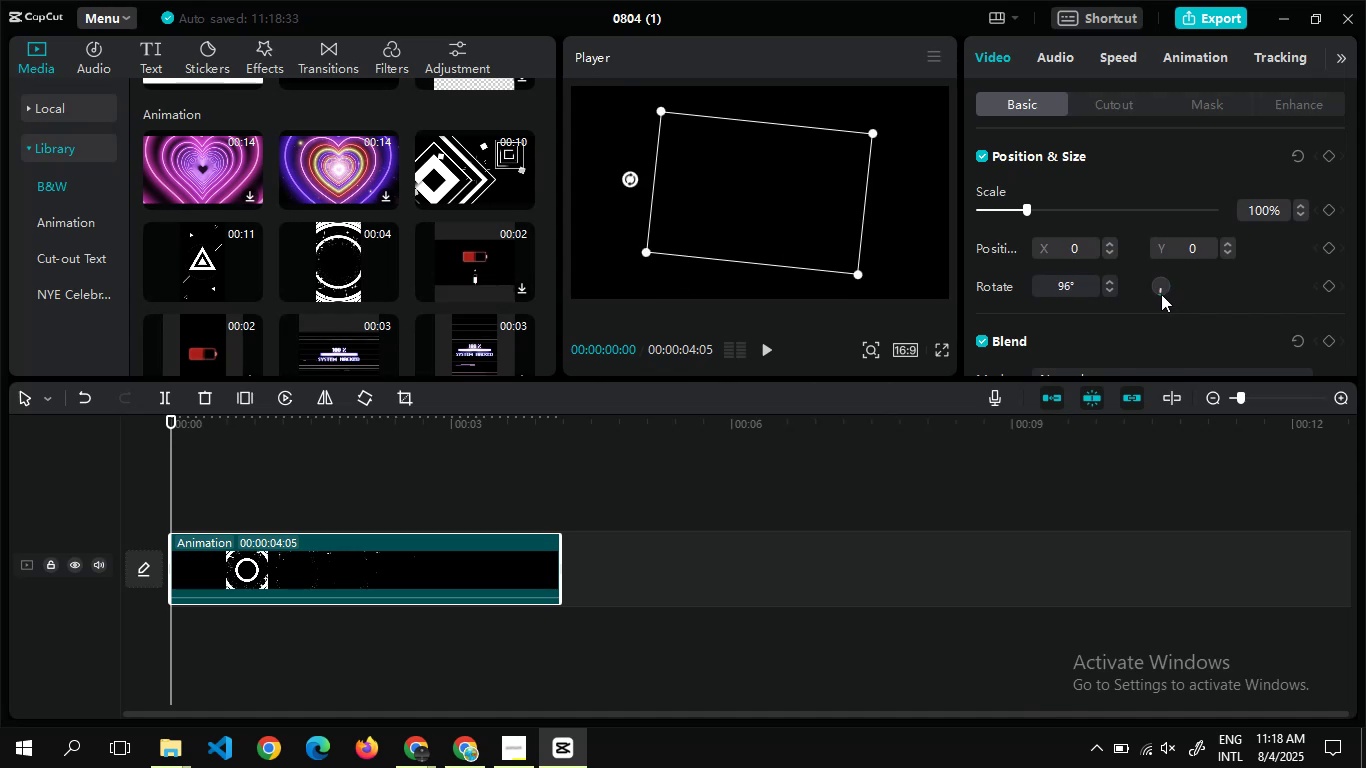 
left_click([1161, 294])
 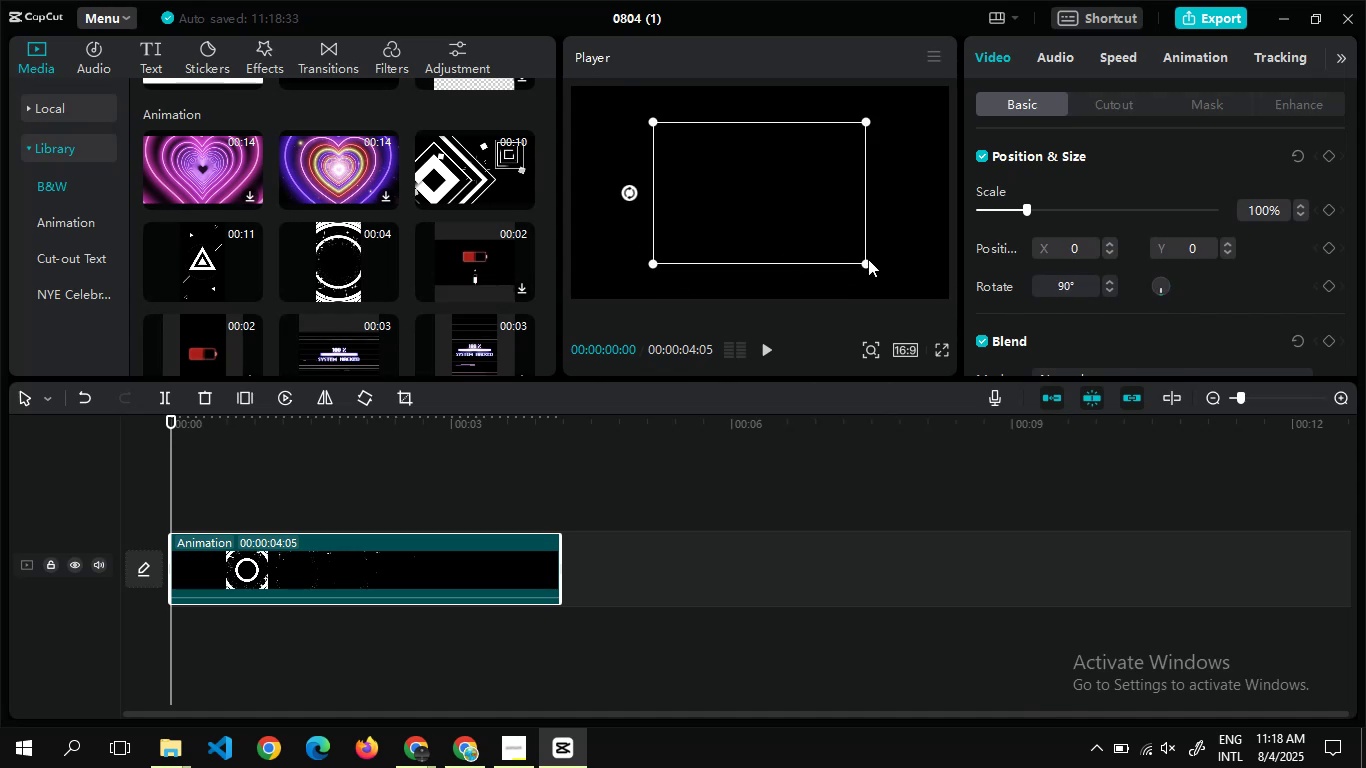 
left_click_drag(start_coordinate=[868, 265], to_coordinate=[917, 315])
 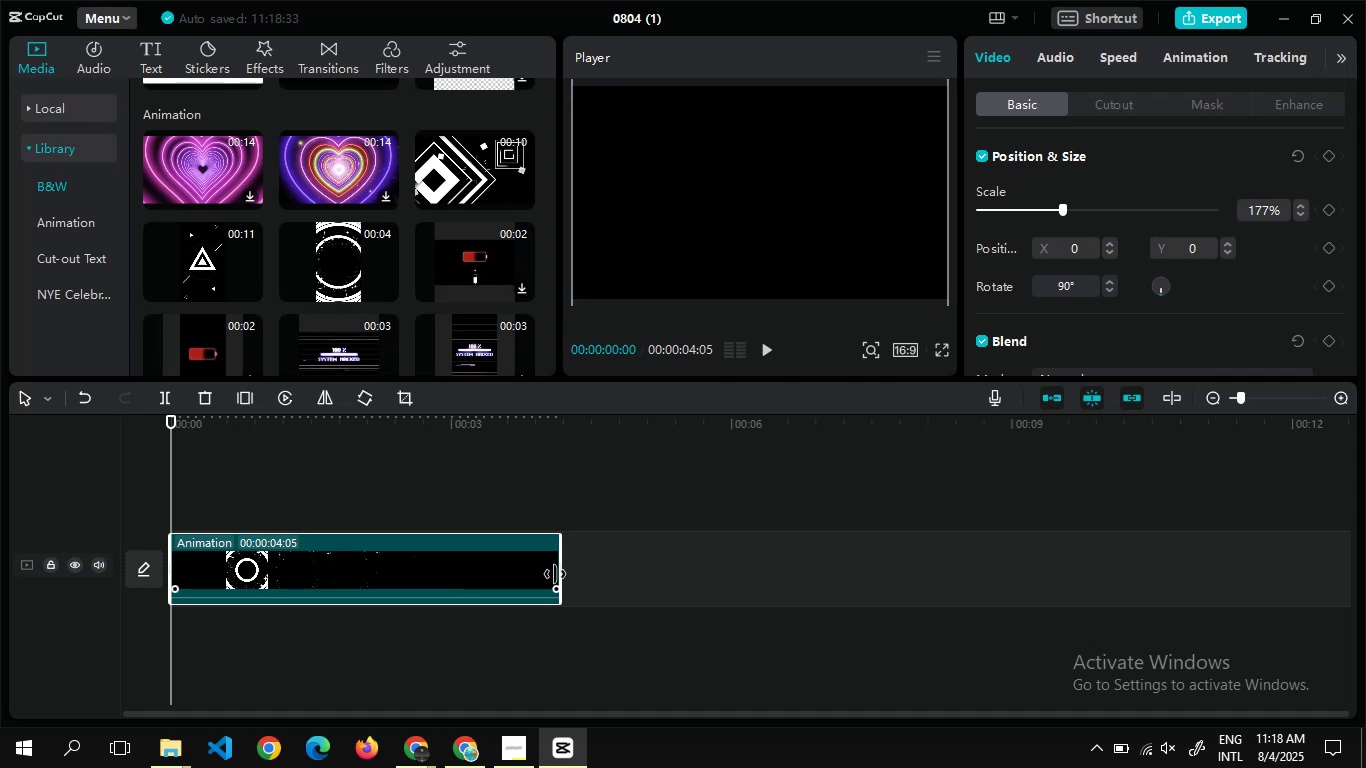 
left_click_drag(start_coordinate=[561, 571], to_coordinate=[288, 551])
 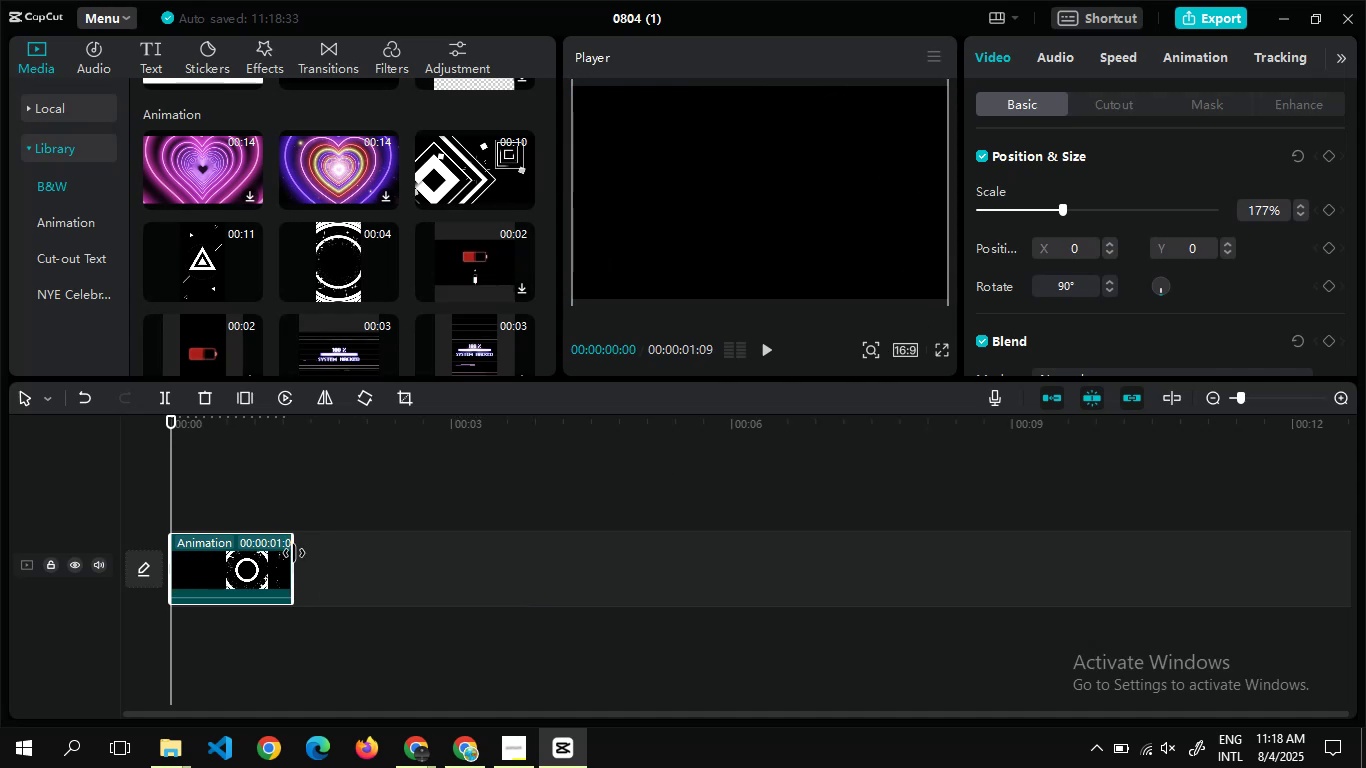 
left_click_drag(start_coordinate=[294, 553], to_coordinate=[288, 555])
 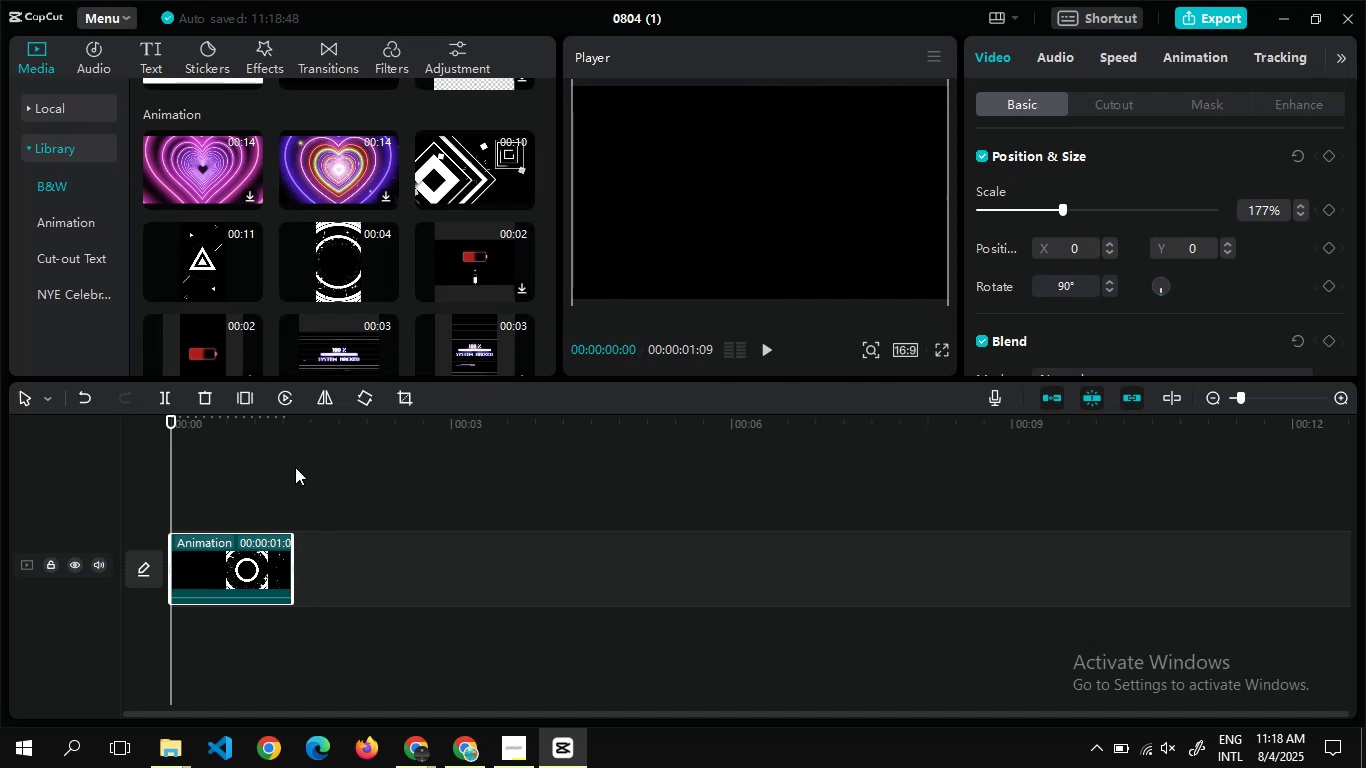 
double_click([295, 467])
 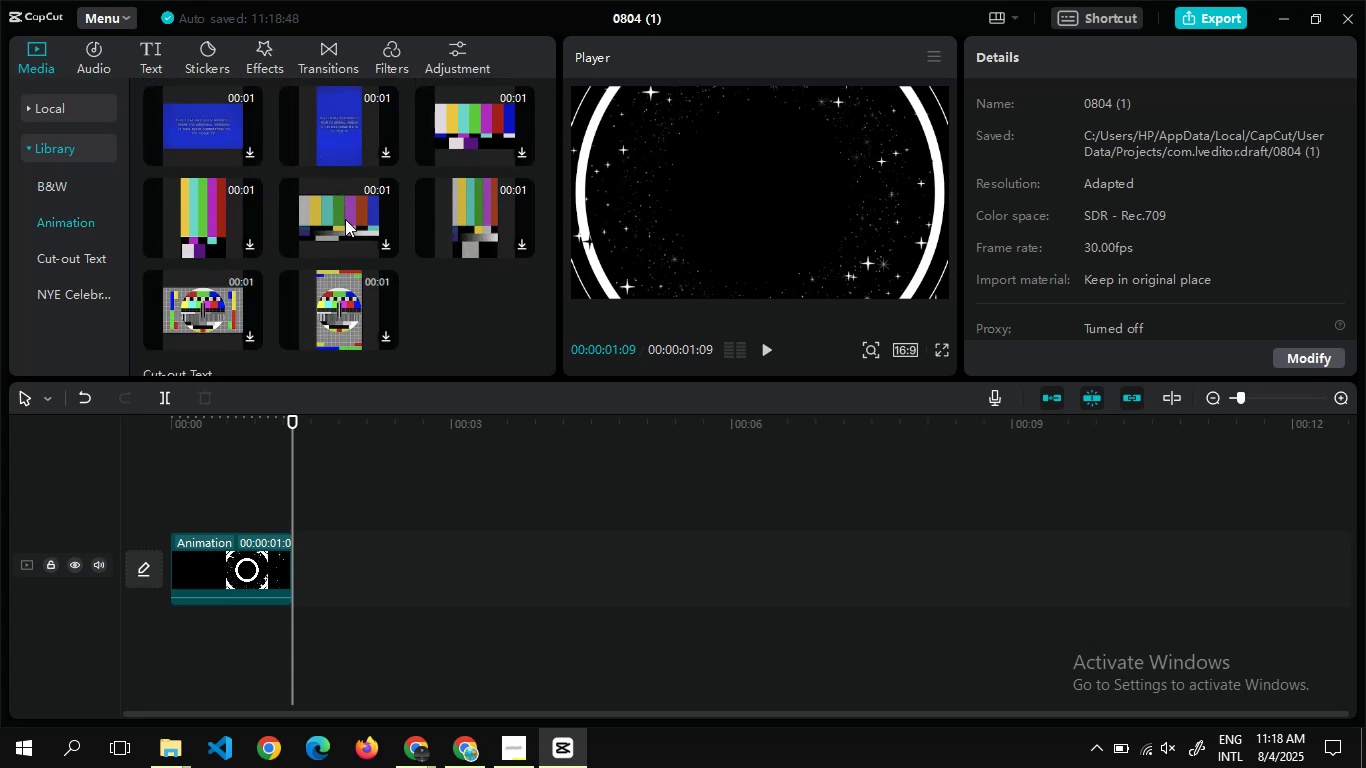 
wait(10.69)
 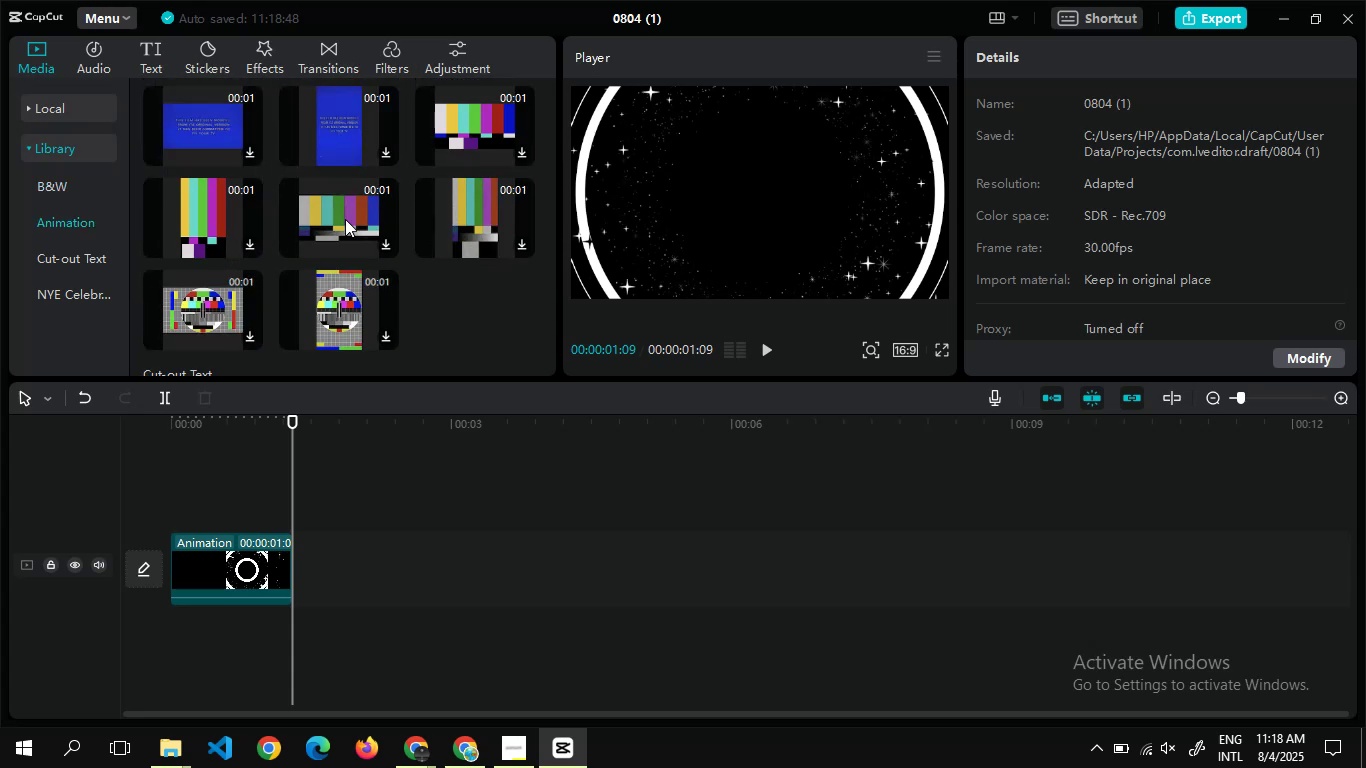 
left_click([248, 187])
 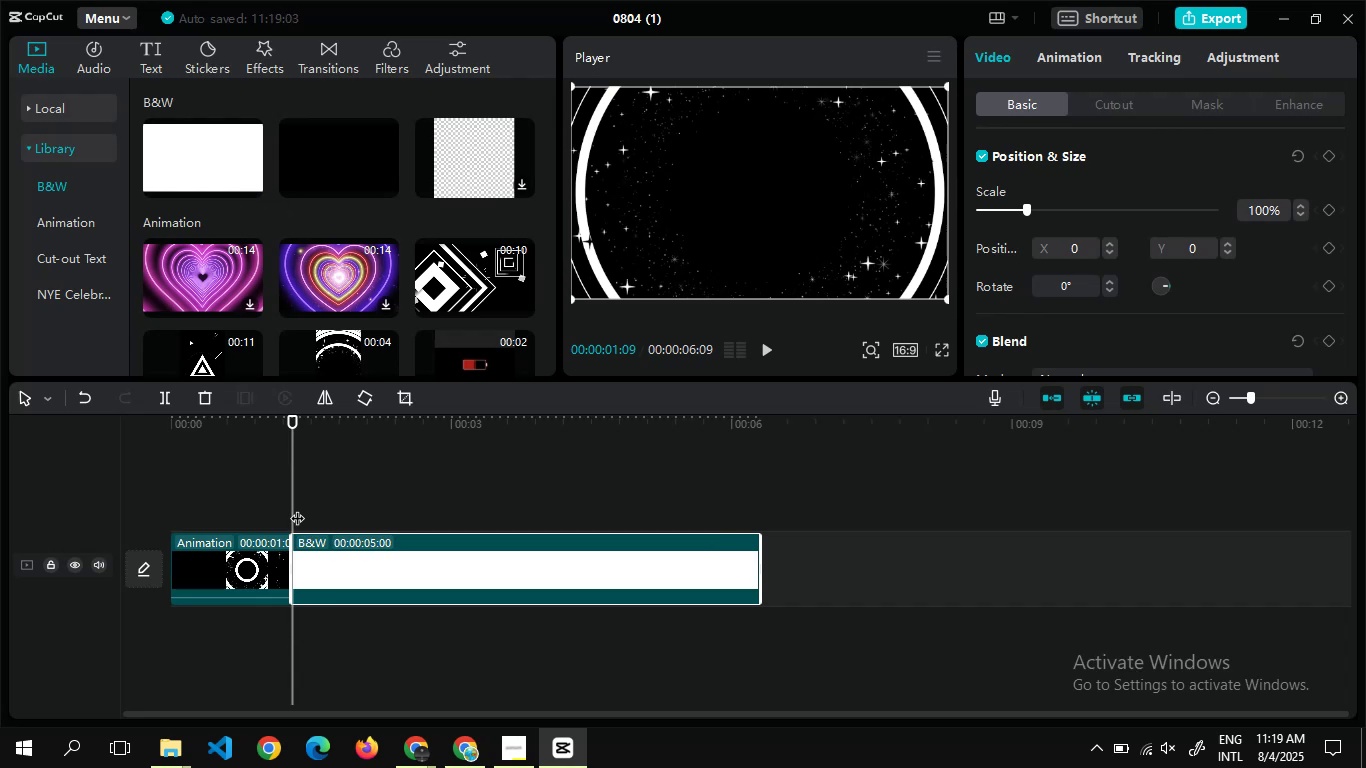 
double_click([300, 505])
 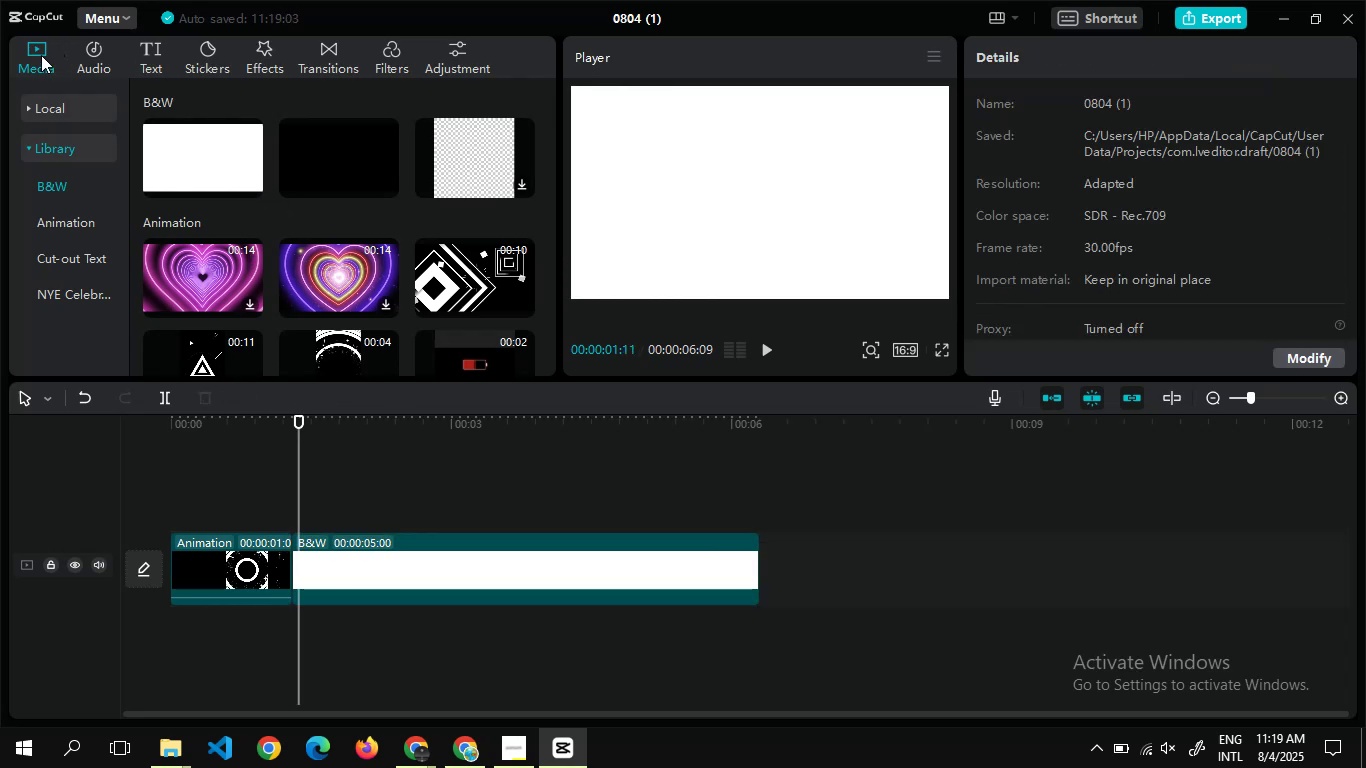 
wait(5.45)
 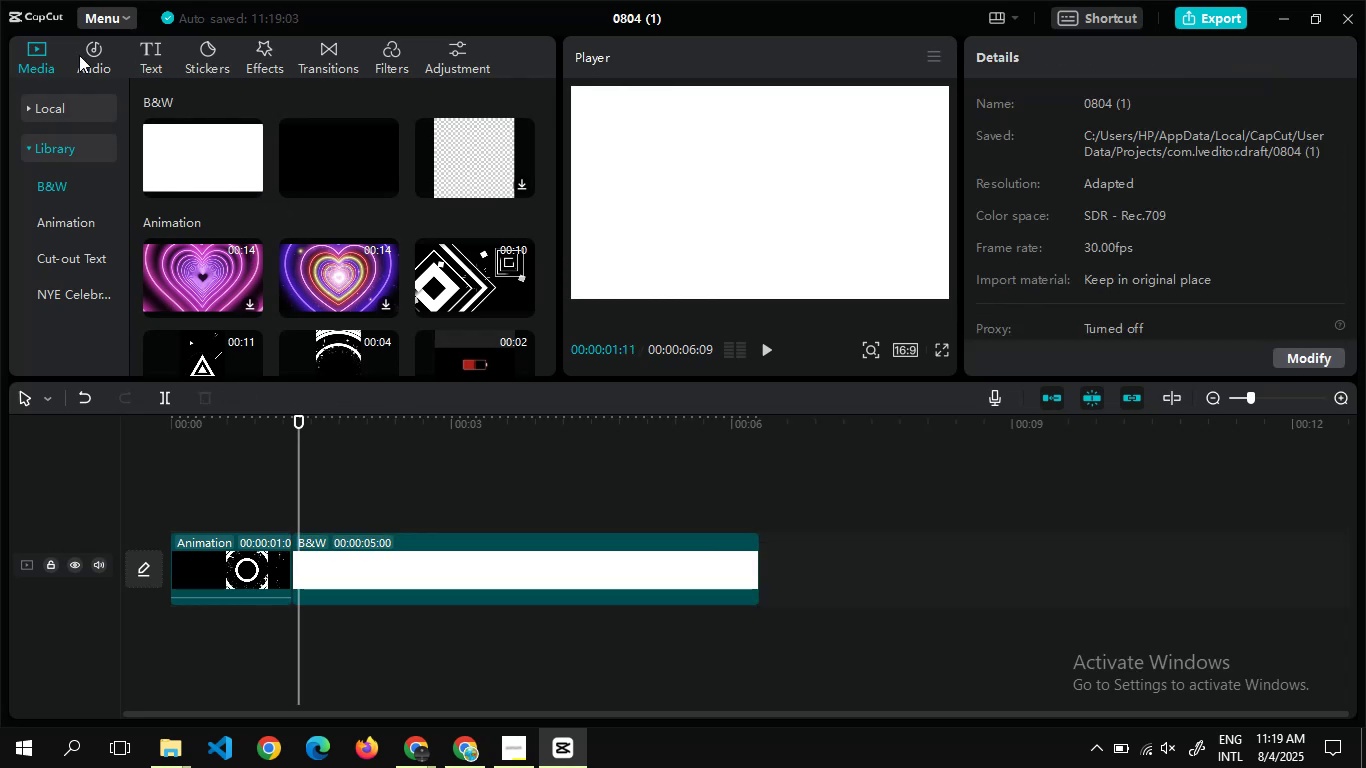 
left_click([57, 120])
 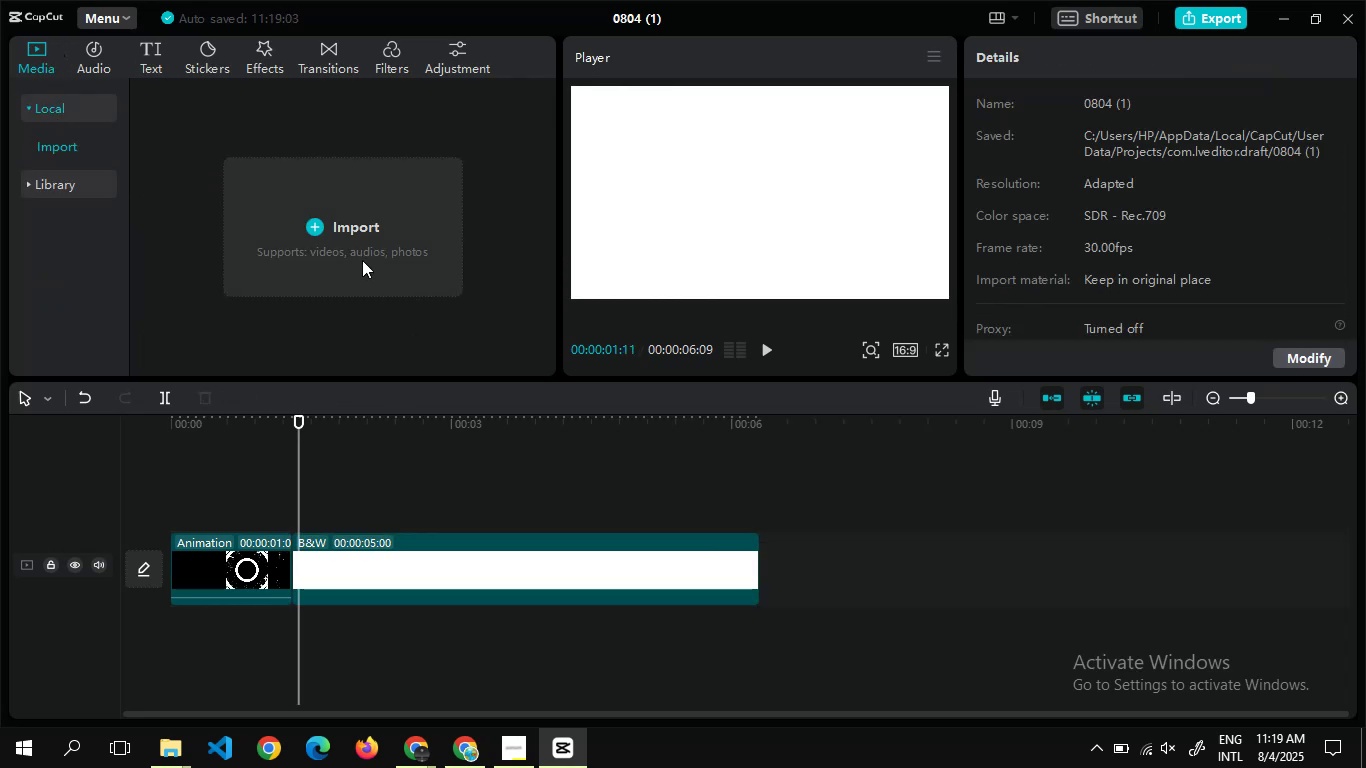 
left_click([362, 260])
 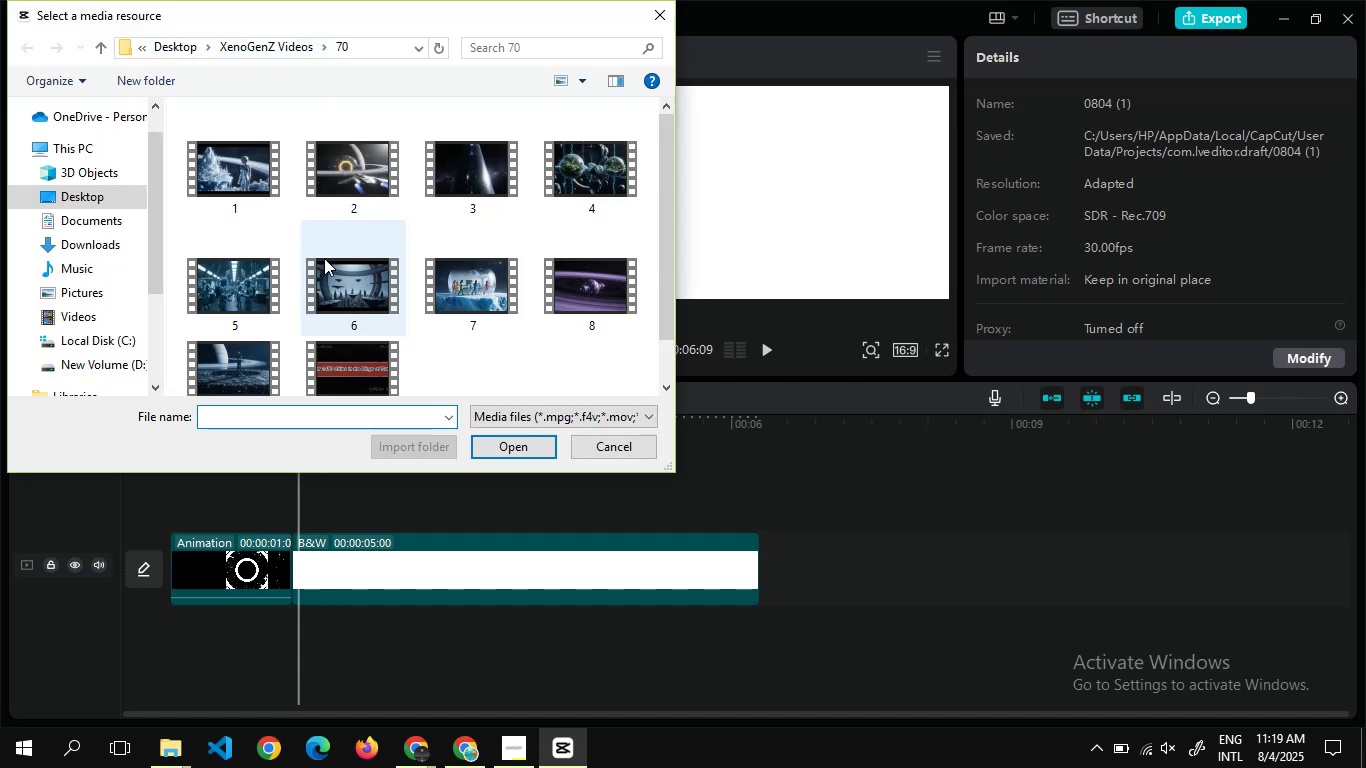 
wait(5.48)
 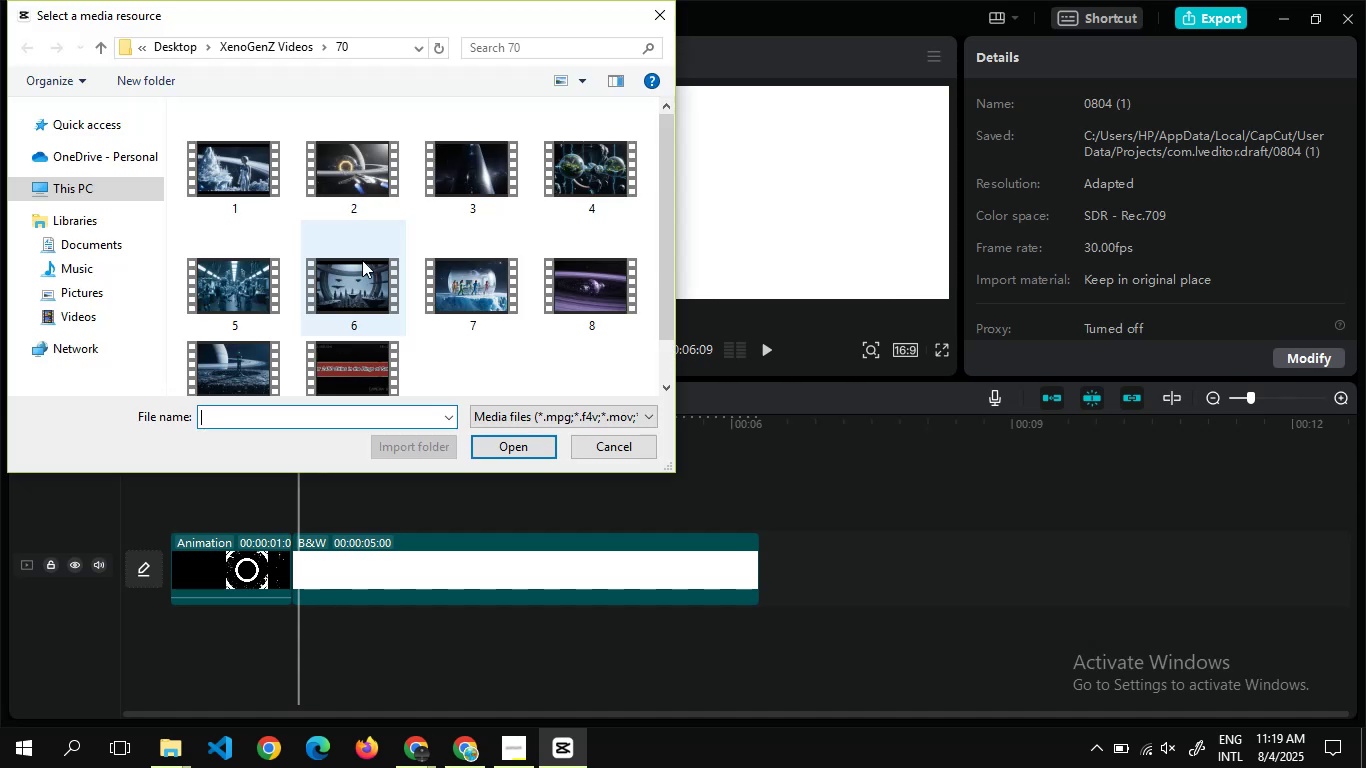 
double_click([175, 42])
 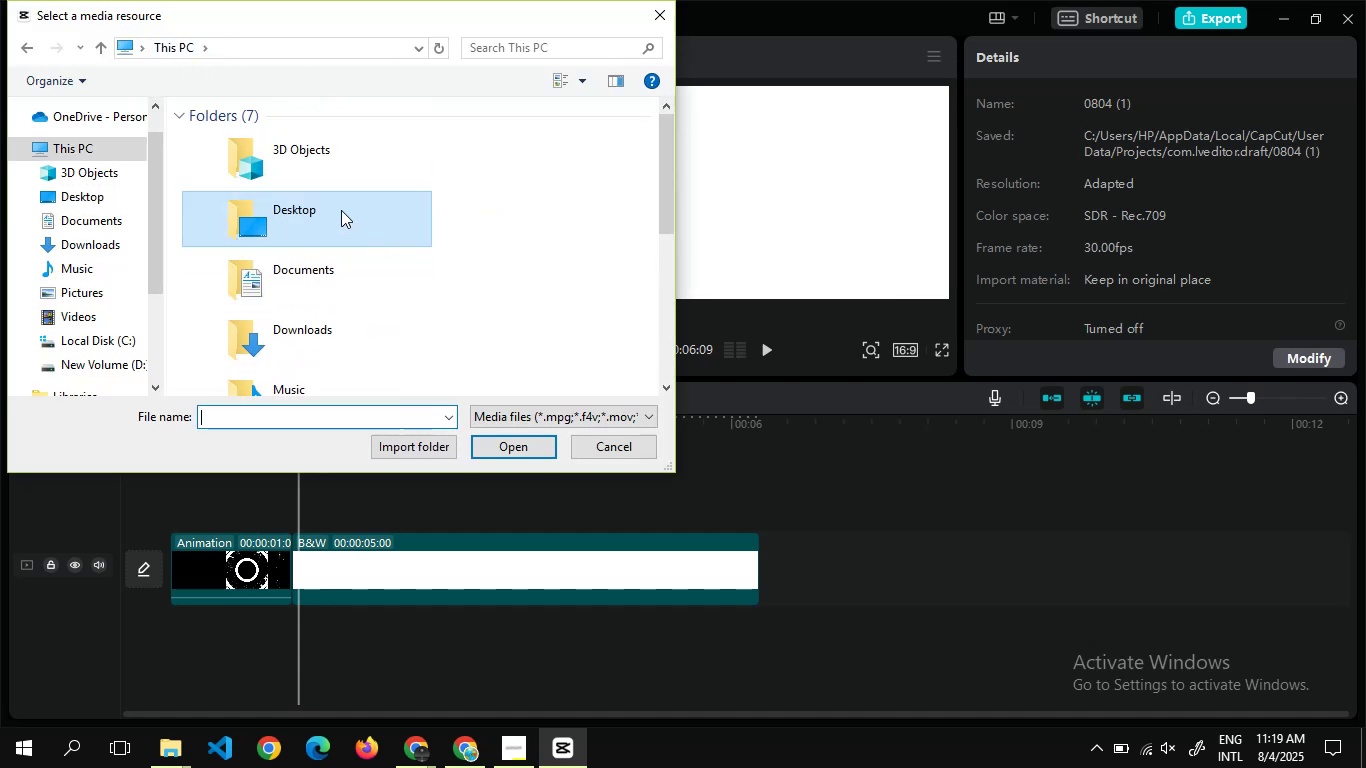 
double_click([340, 210])
 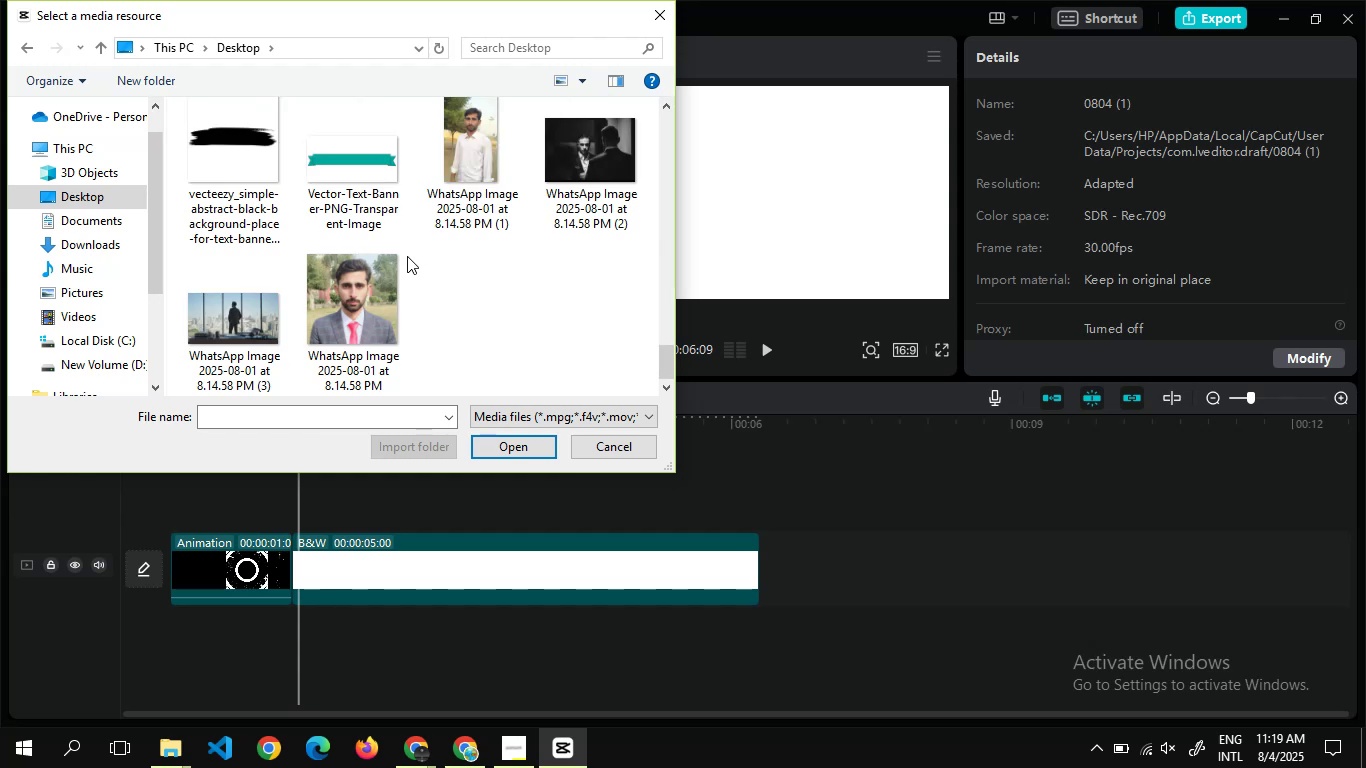 
left_click([334, 161])
 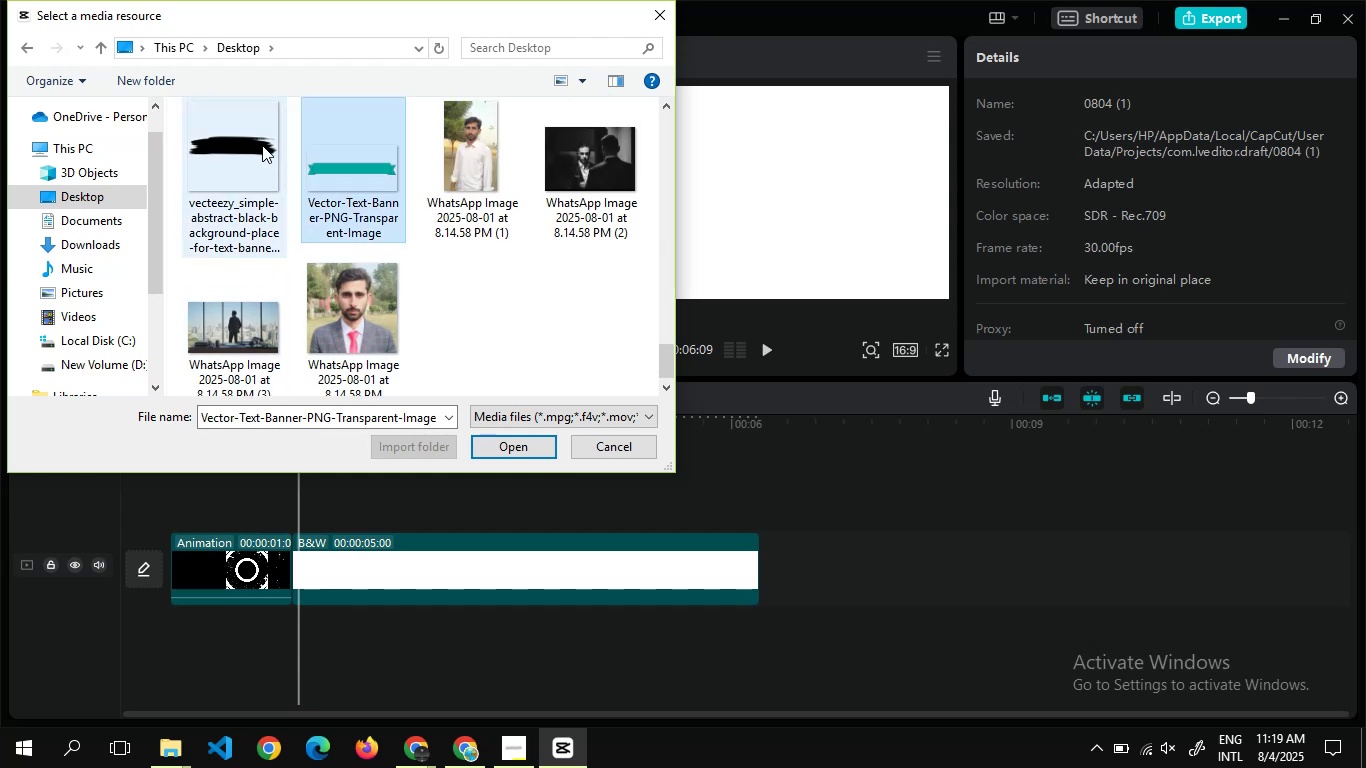 
hold_key(key=ControlLeft, duration=0.5)
left_click([262, 145])
 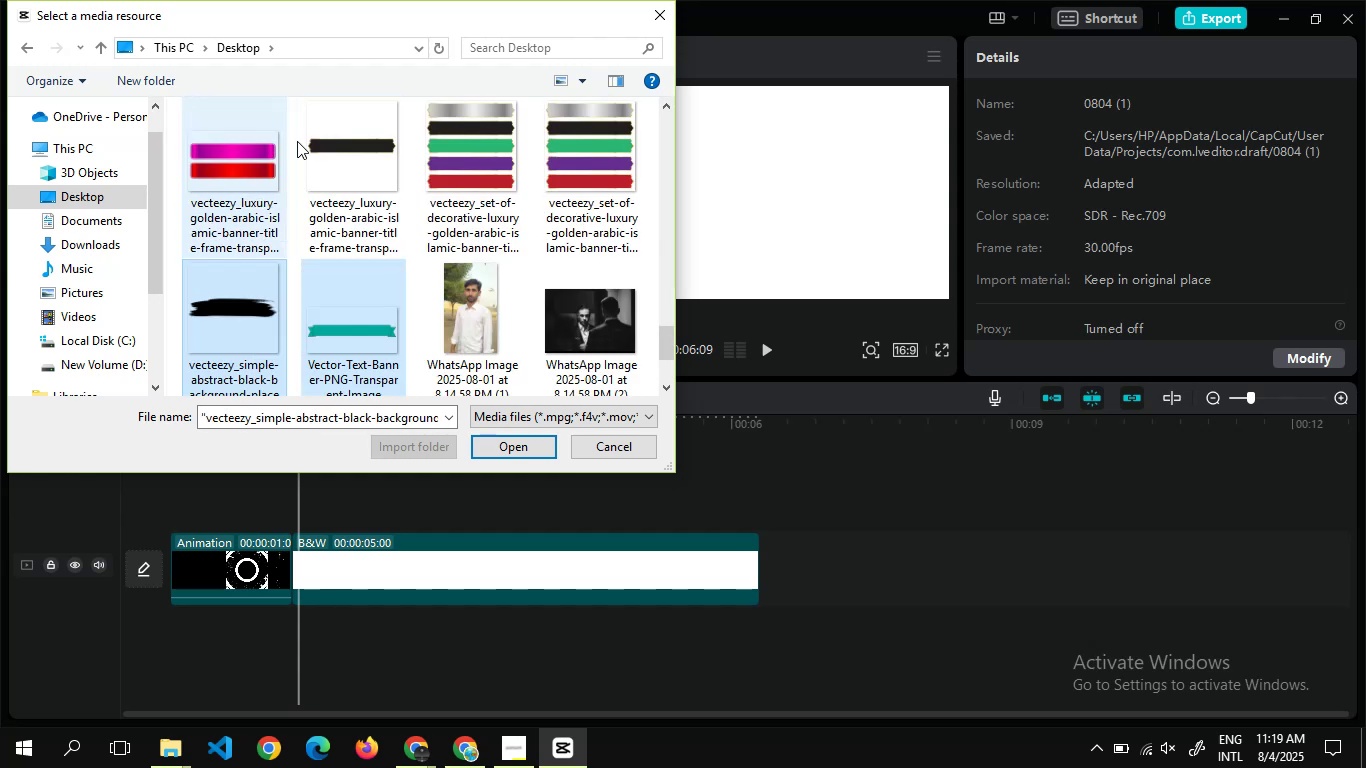 
hold_key(key=ControlLeft, duration=1.51)
left_click([551, 151])
 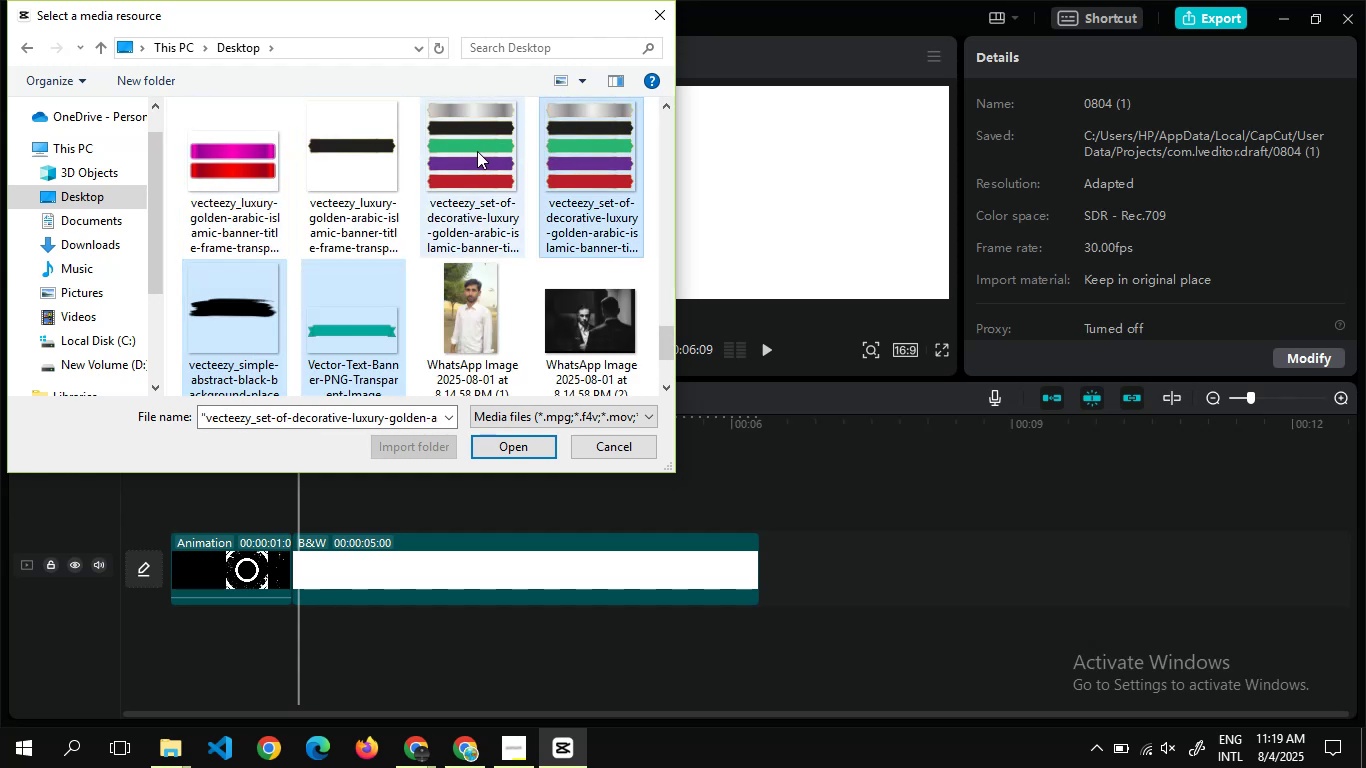 
left_click([477, 151])
 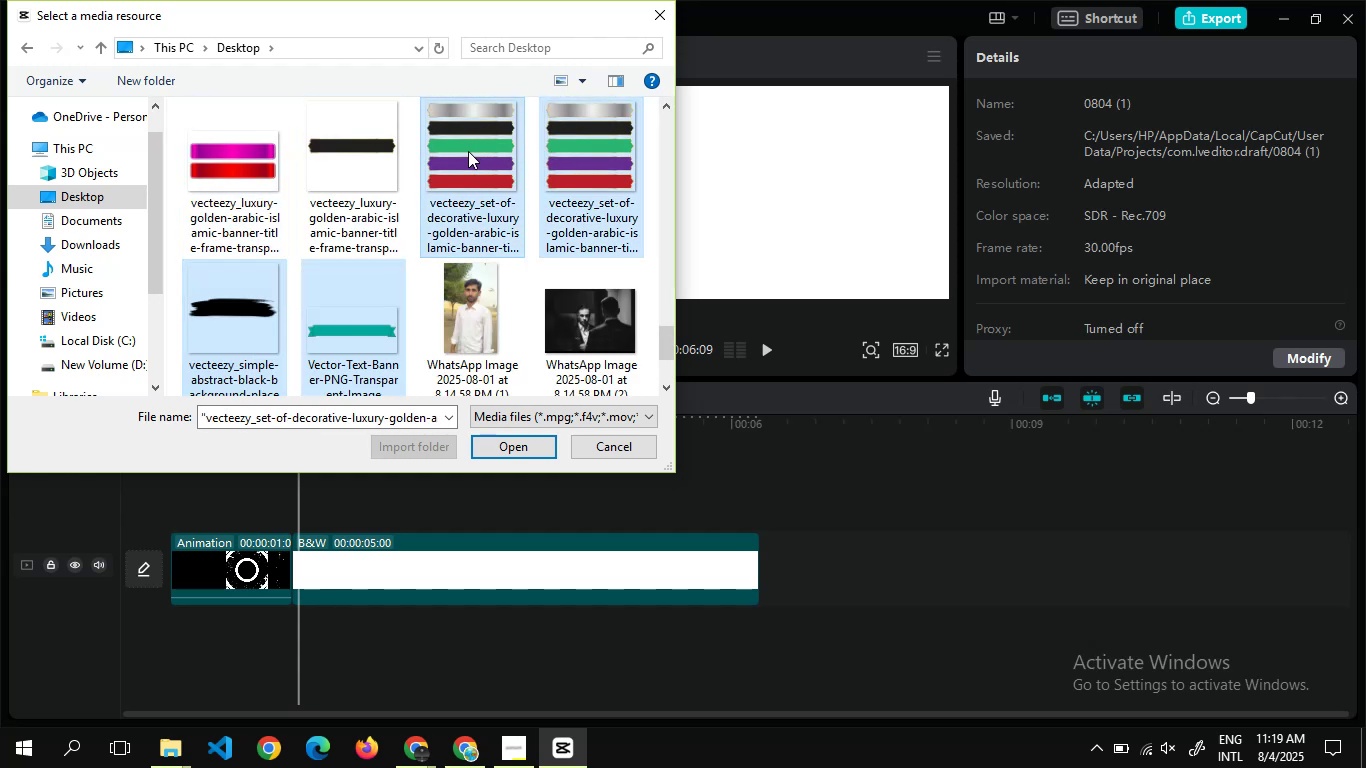 
hold_key(key=ControlLeft, duration=1.53)
left_click([406, 148])
 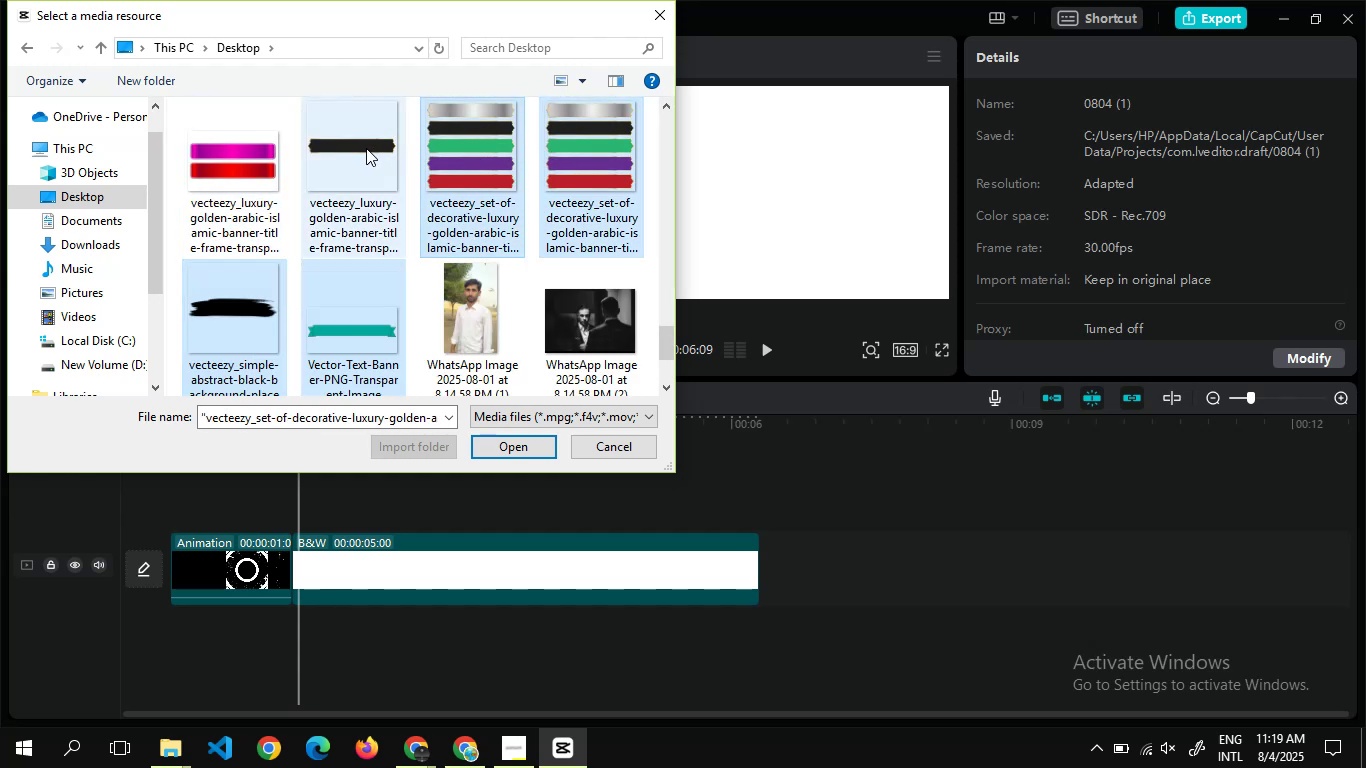 
left_click([366, 148])
 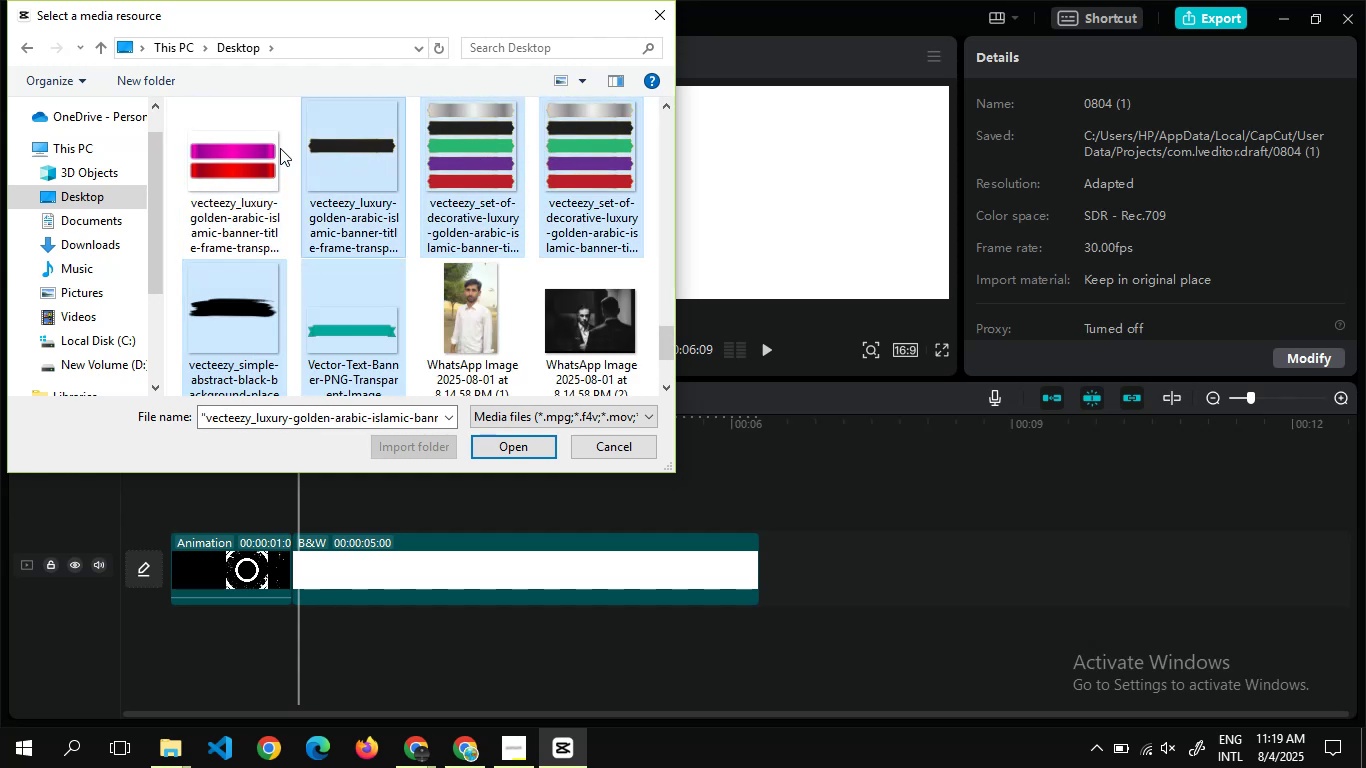 
hold_key(key=ControlLeft, duration=0.42)
left_click([269, 147])
 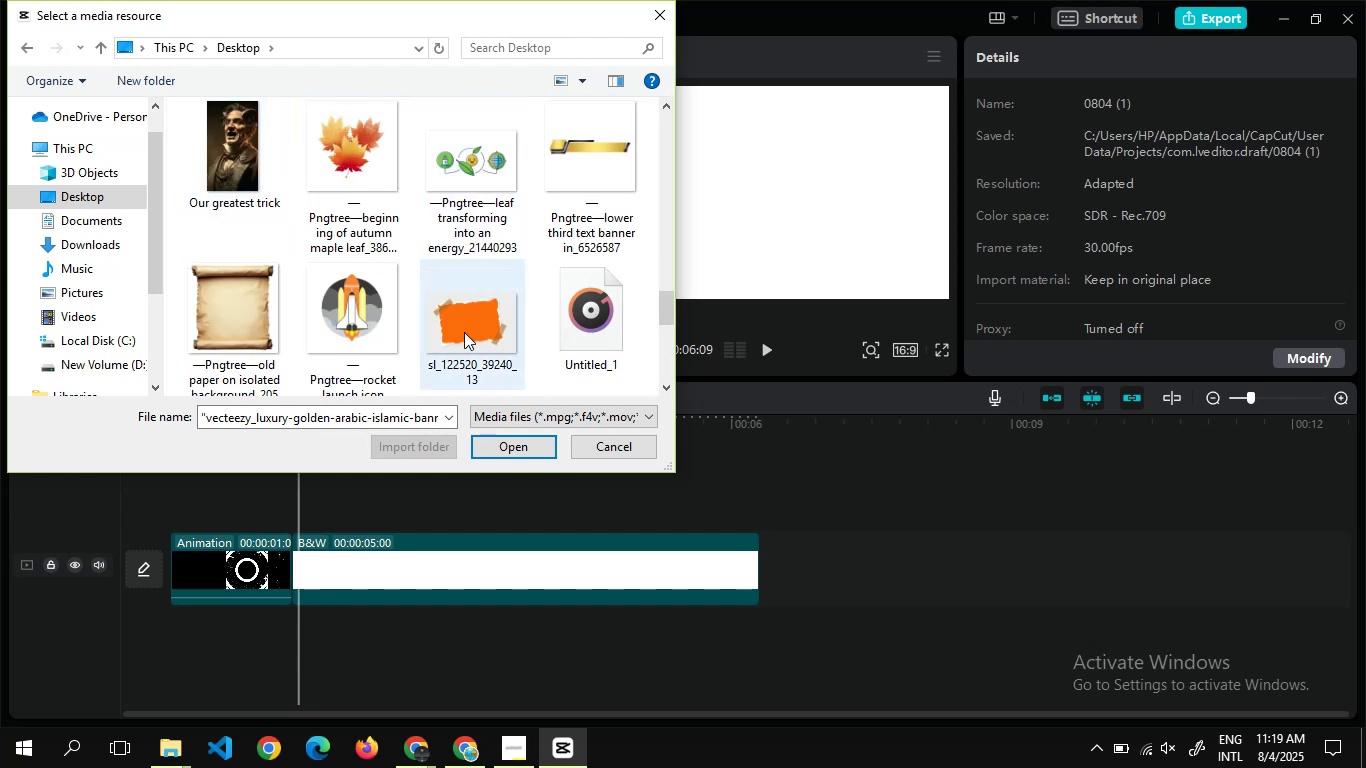 
hold_key(key=ControlLeft, duration=1.5)
left_click([441, 325])
 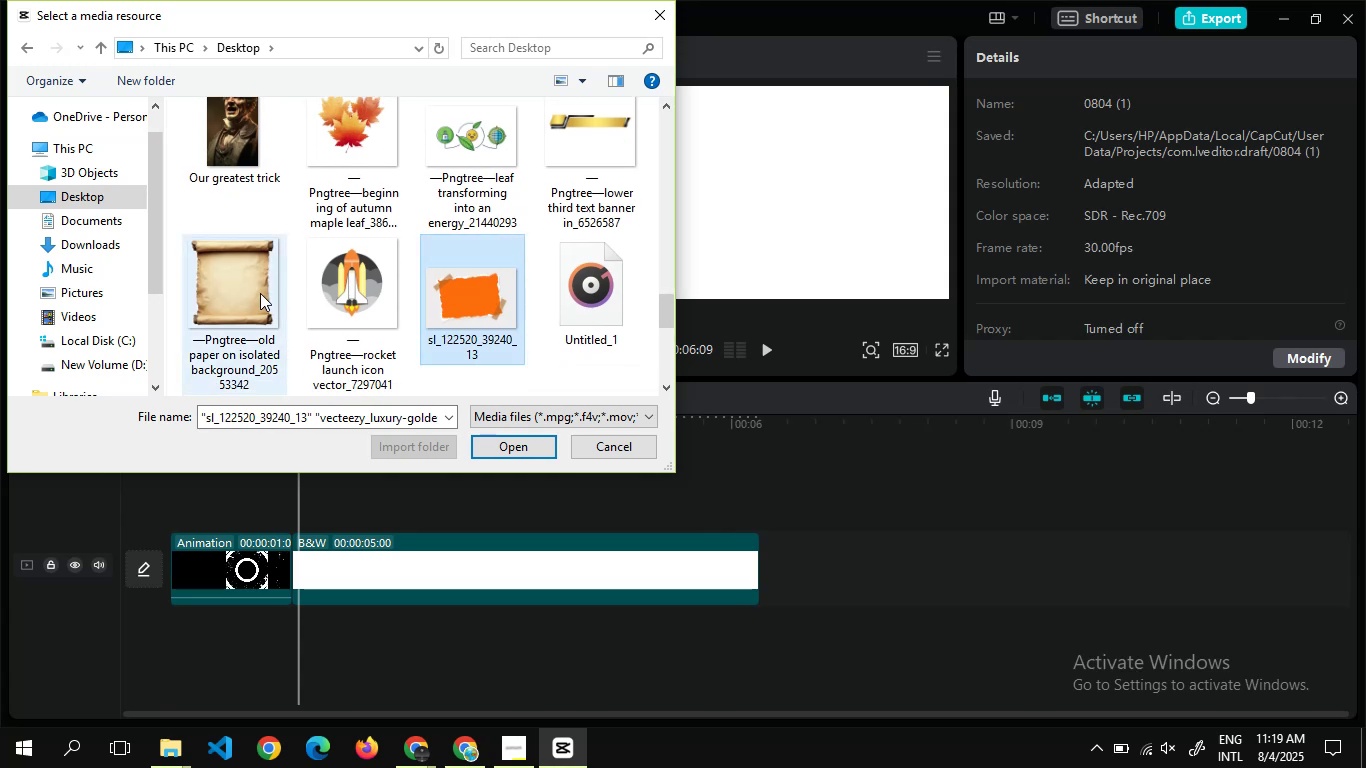 
left_click([260, 293])
 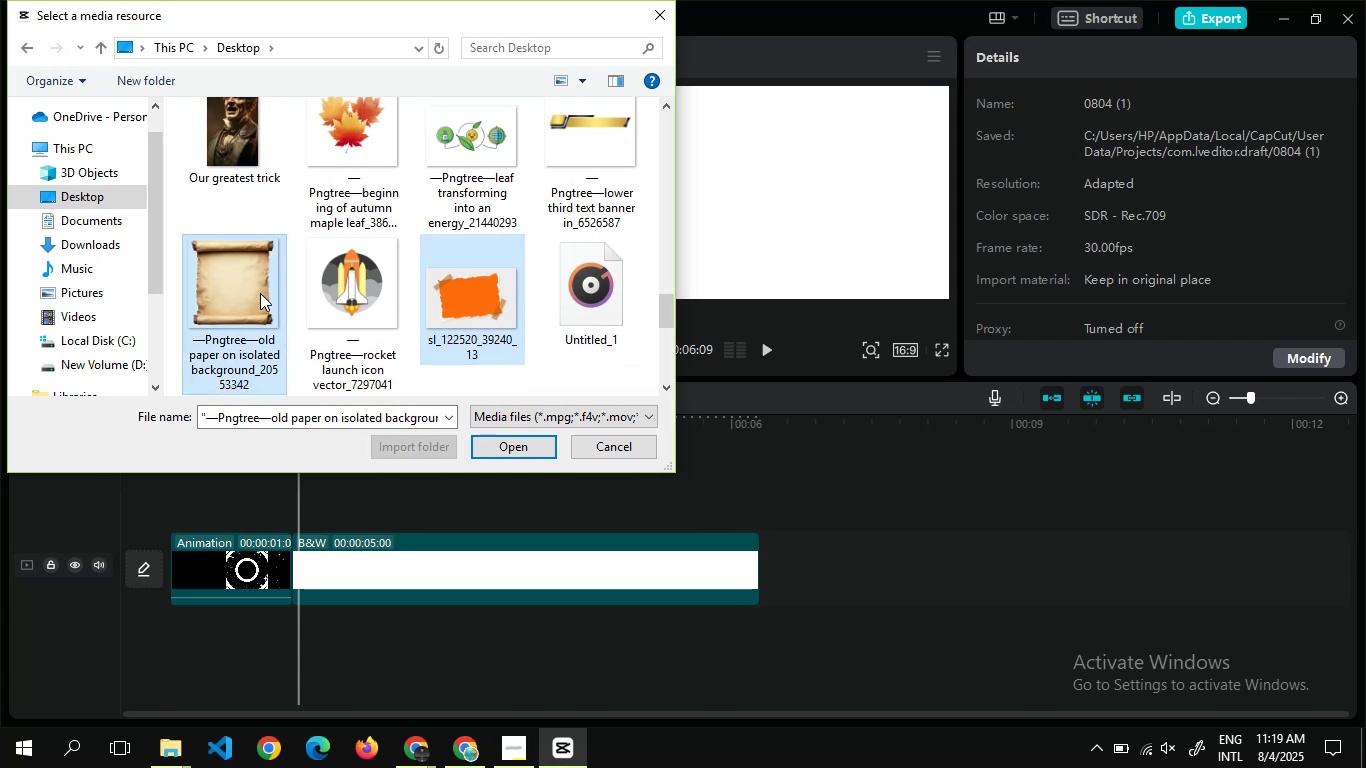 
hold_key(key=ControlLeft, duration=0.83)
left_click([580, 133])
 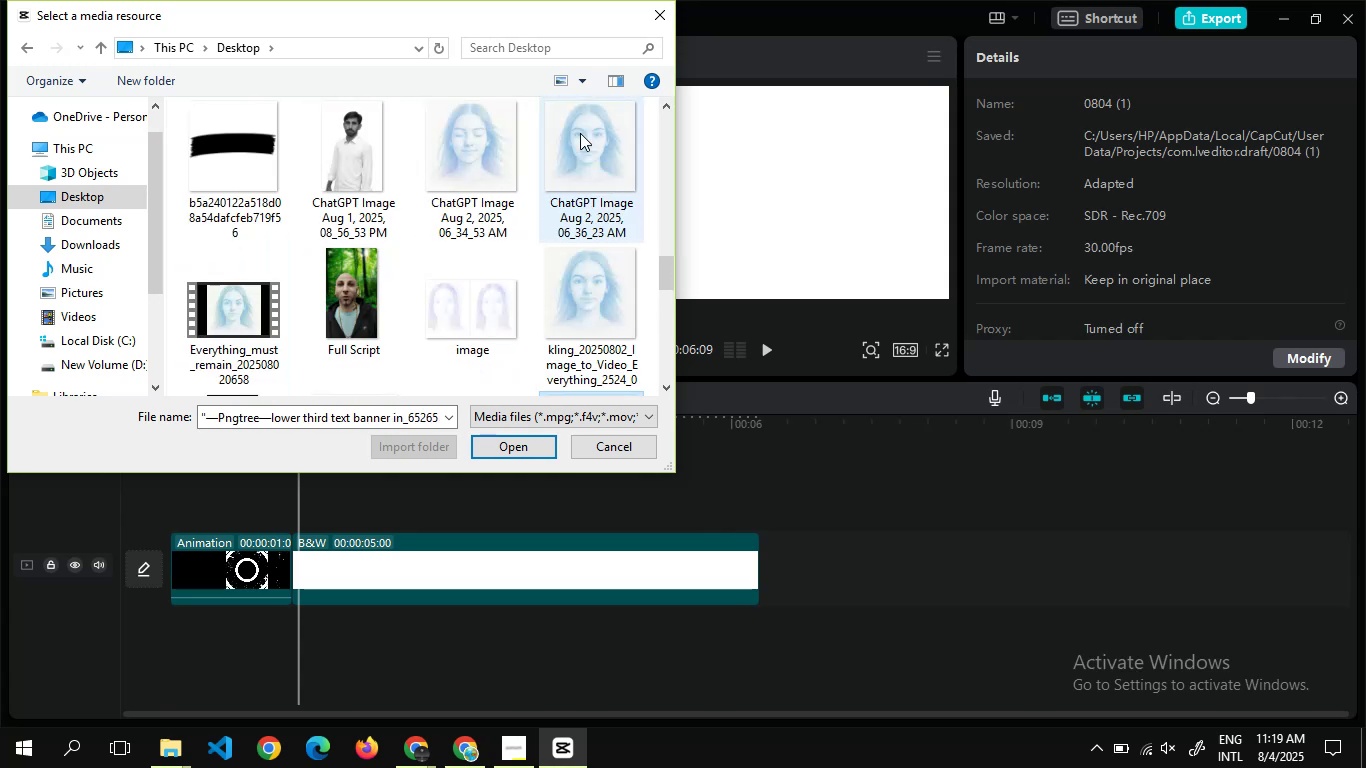 
hold_key(key=ControlLeft, duration=0.54)
left_click([239, 151])
 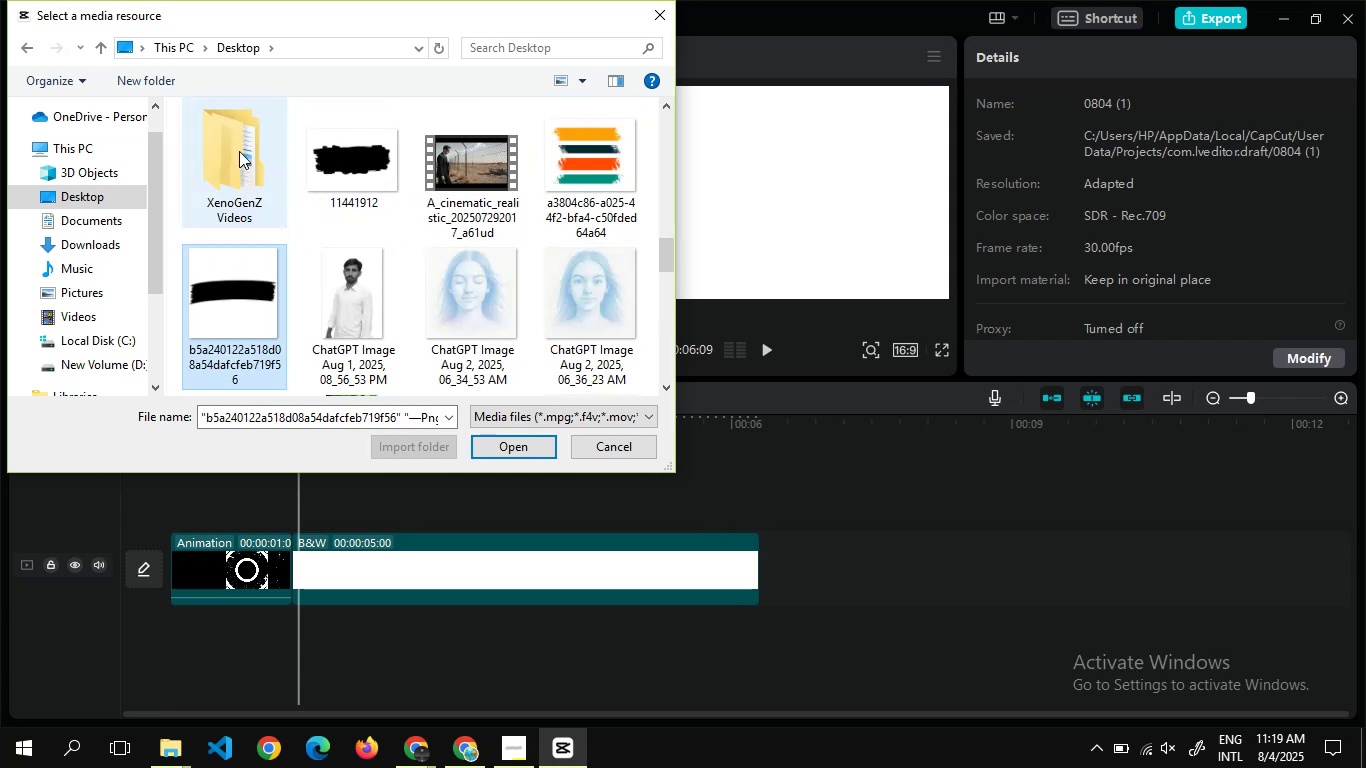 
hold_key(key=ControlLeft, duration=0.5)
left_click([241, 289])
 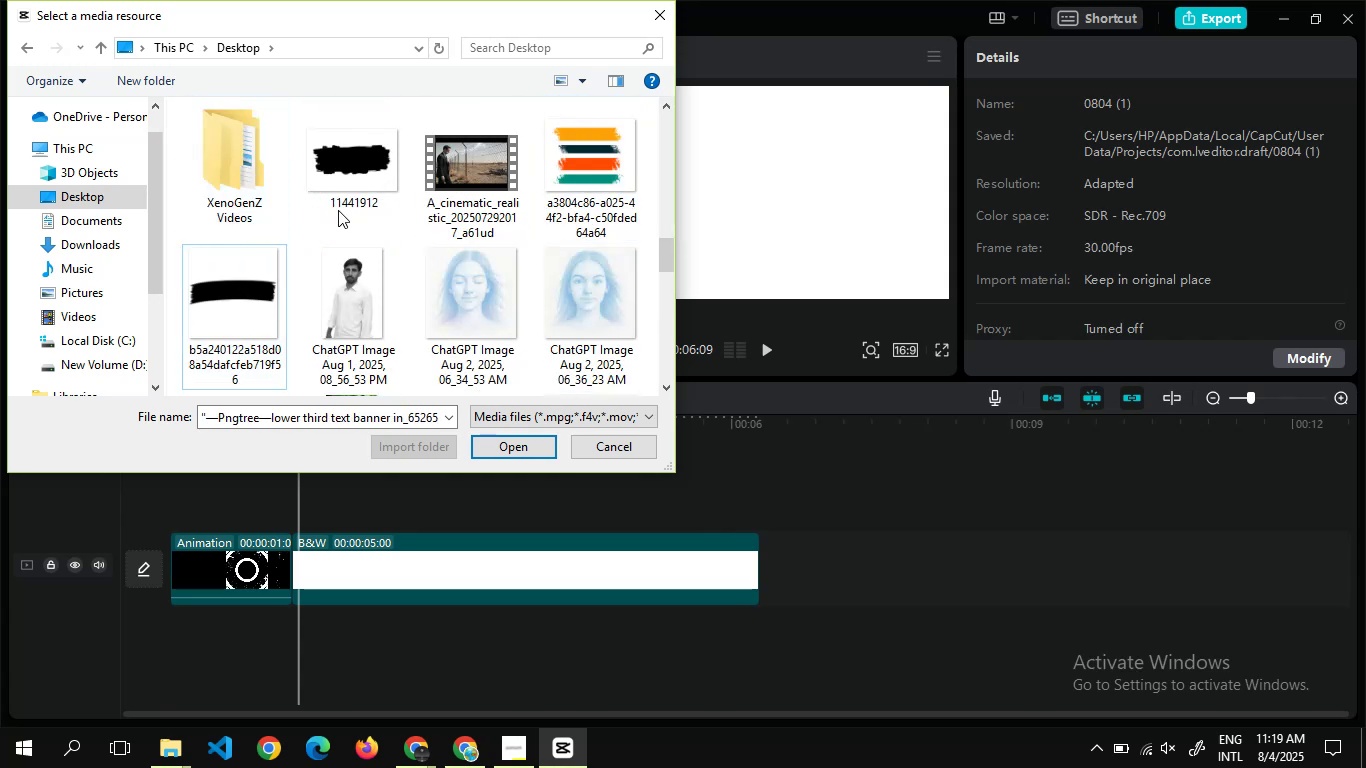 
hold_key(key=ControlLeft, duration=0.47)
left_click([356, 155])
 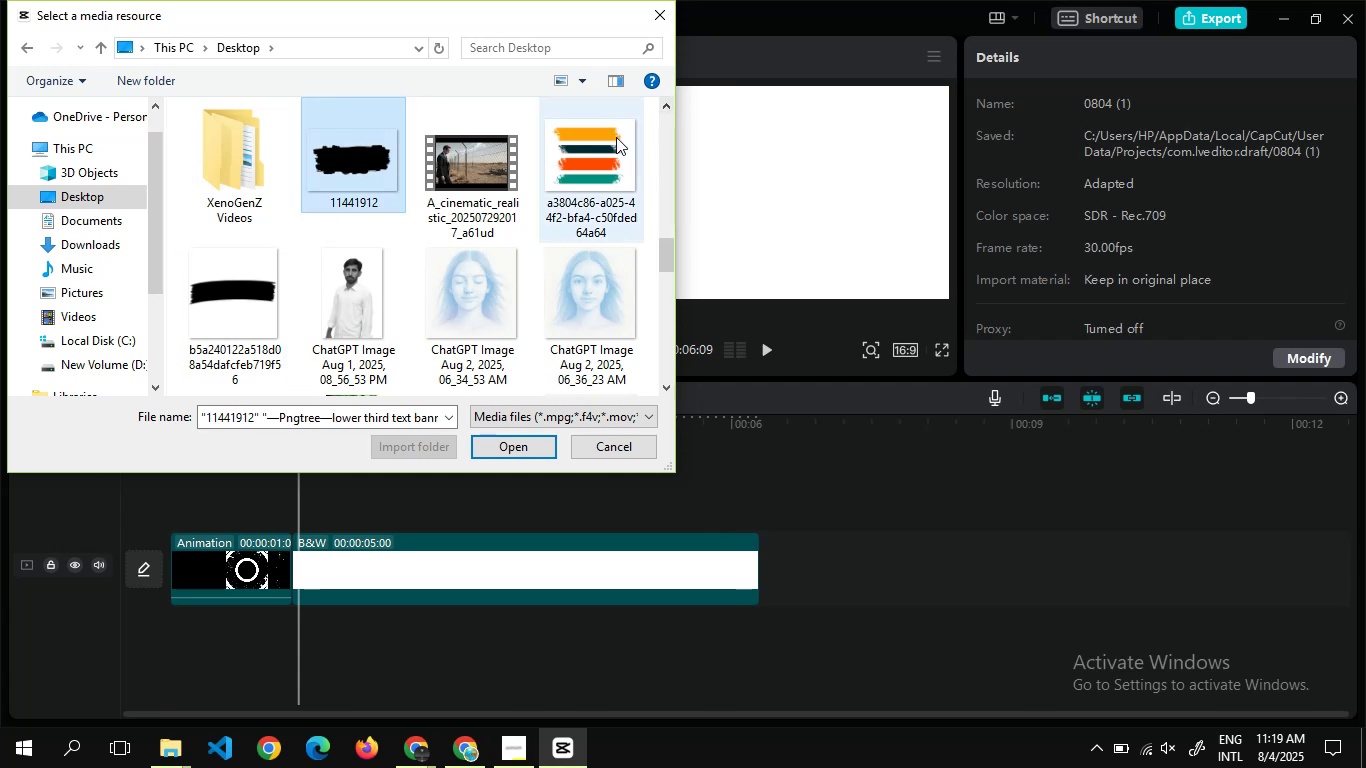 
hold_key(key=ControlLeft, duration=0.67)
left_click([615, 137])
 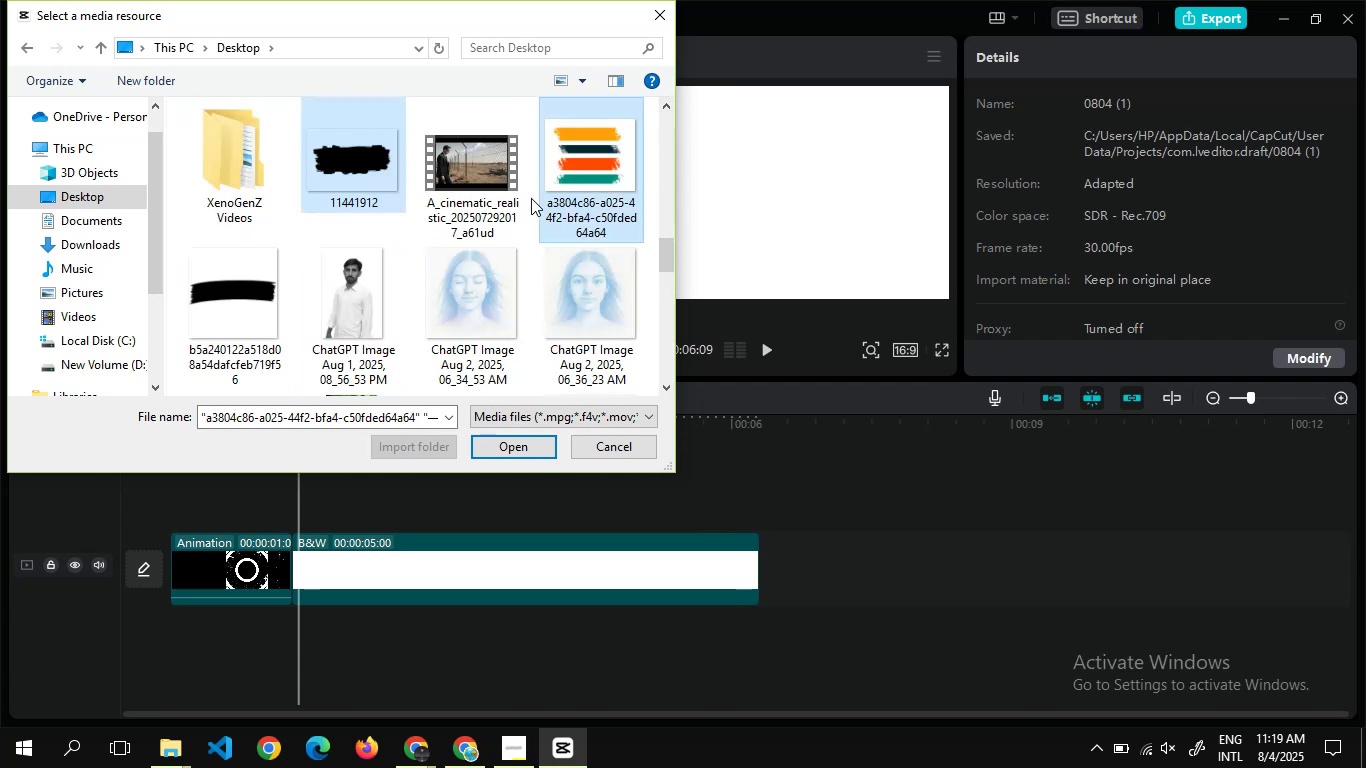 
wait(5.54)
 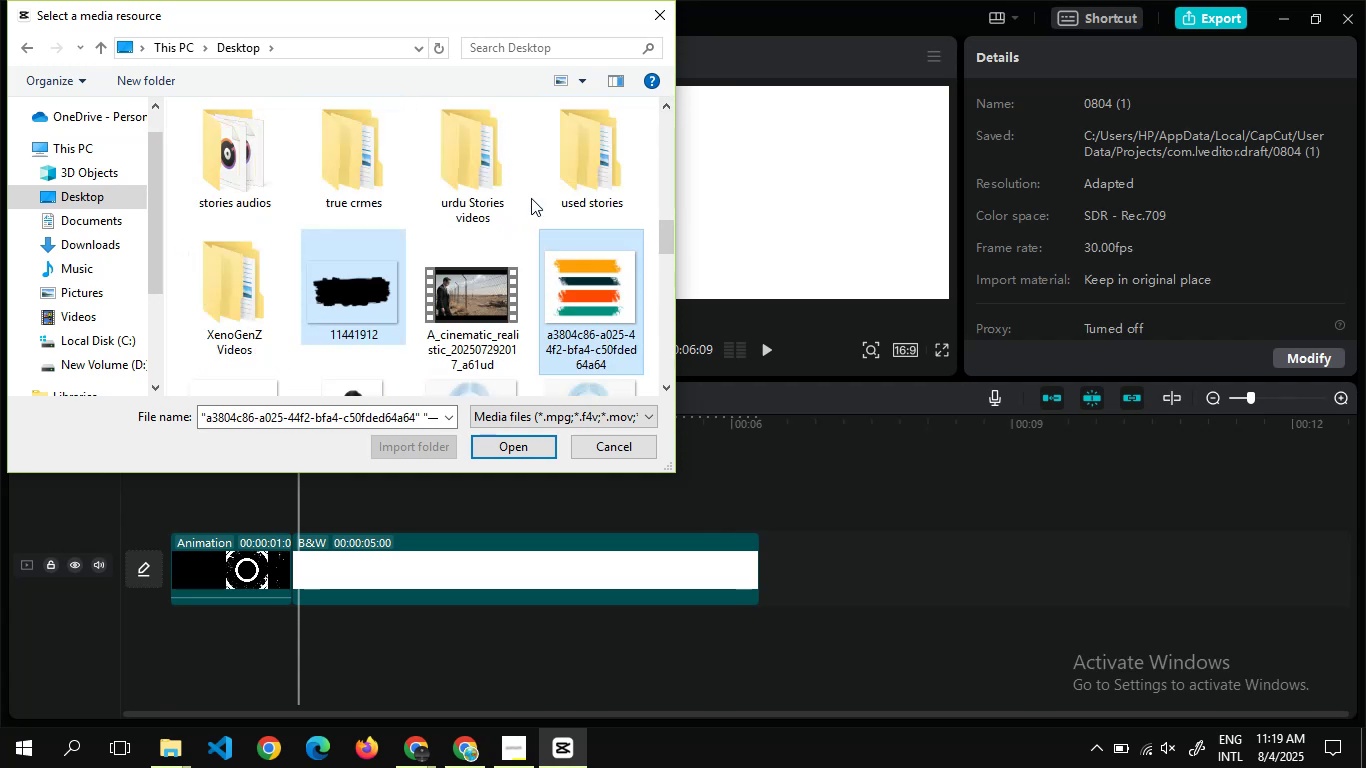 
hold_key(key=ControlLeft, duration=0.41)
left_click([236, 267])
 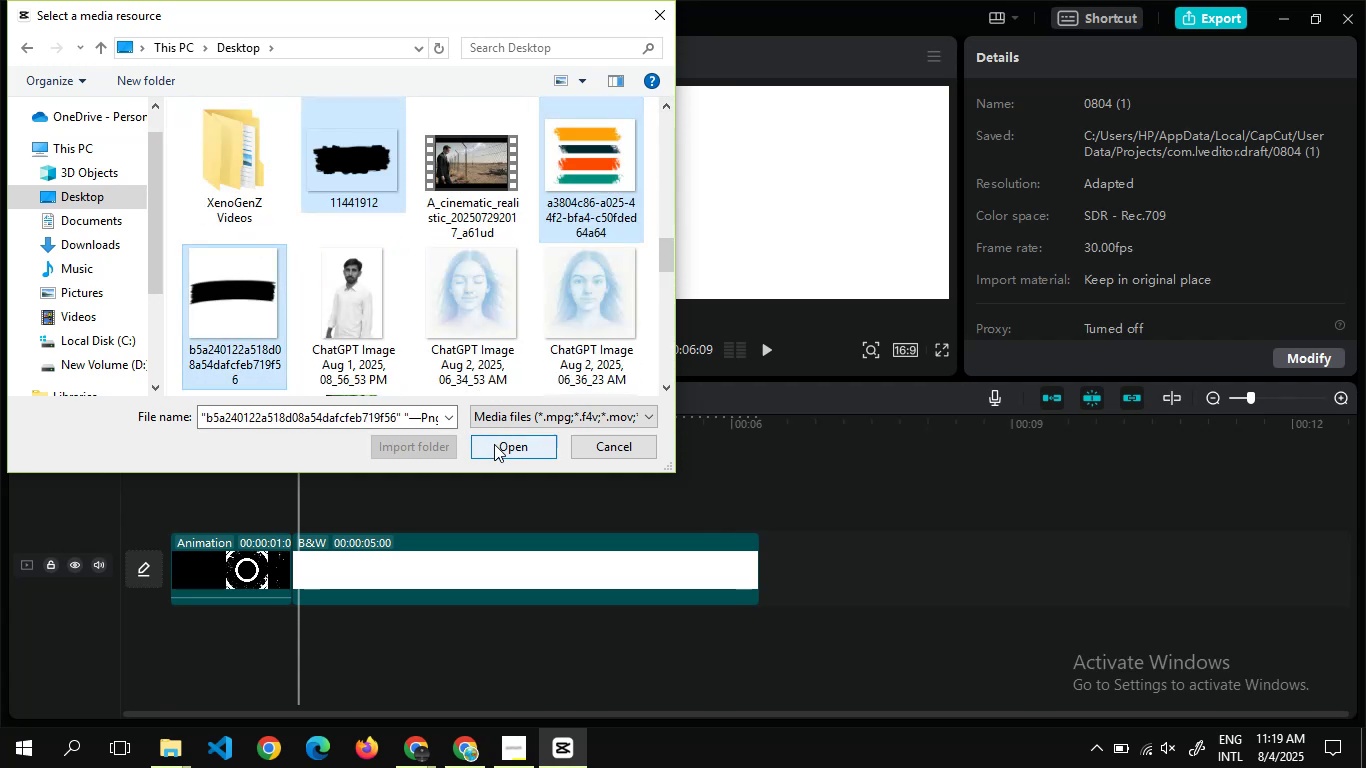 
left_click([494, 444])
 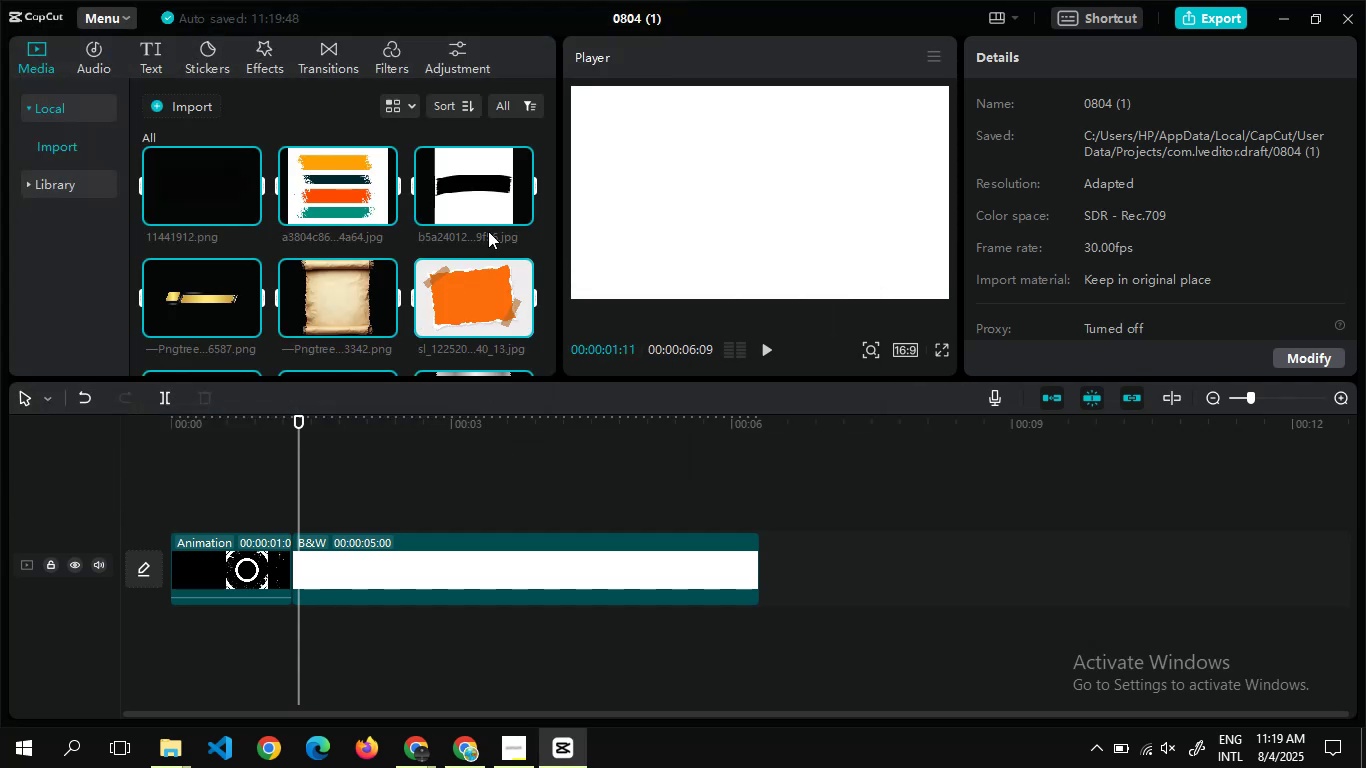 
left_click_drag(start_coordinate=[481, 197], to_coordinate=[361, 279])
 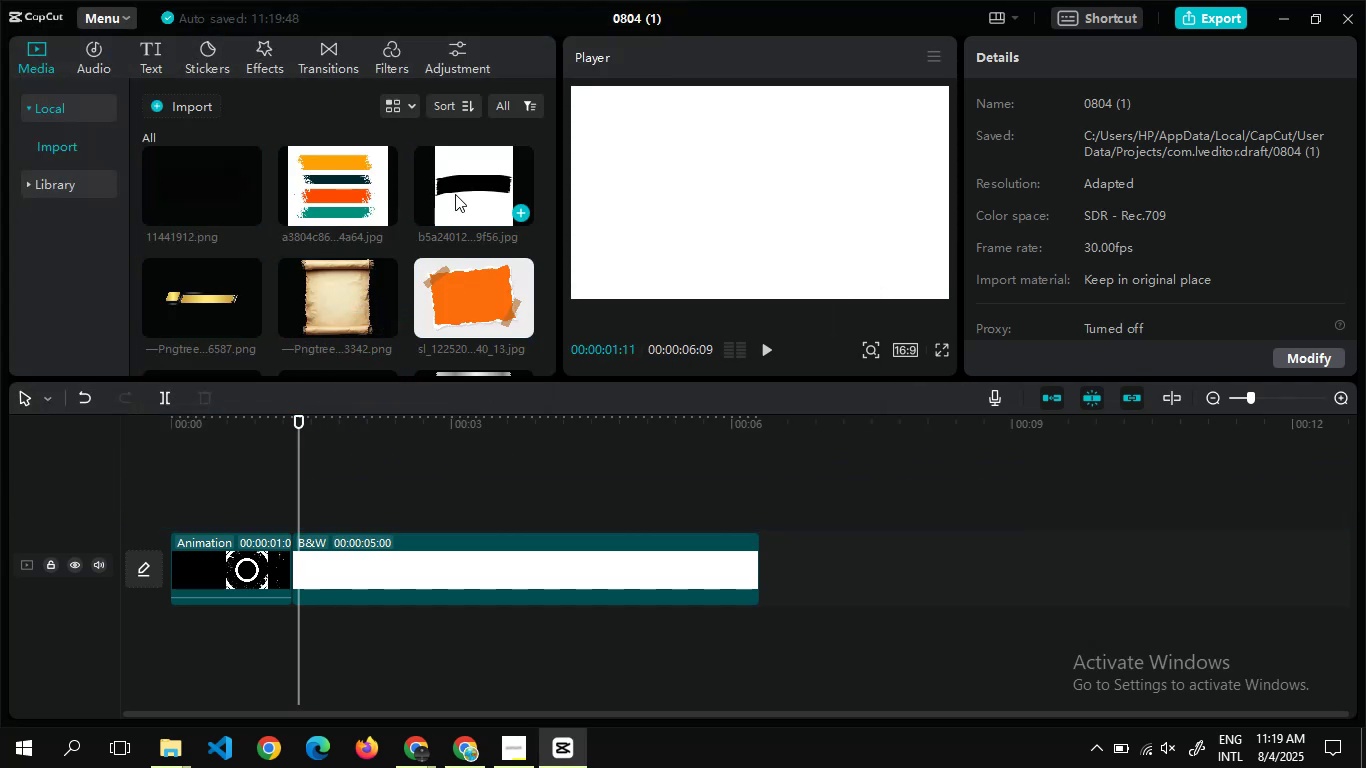 
left_click([455, 194])
 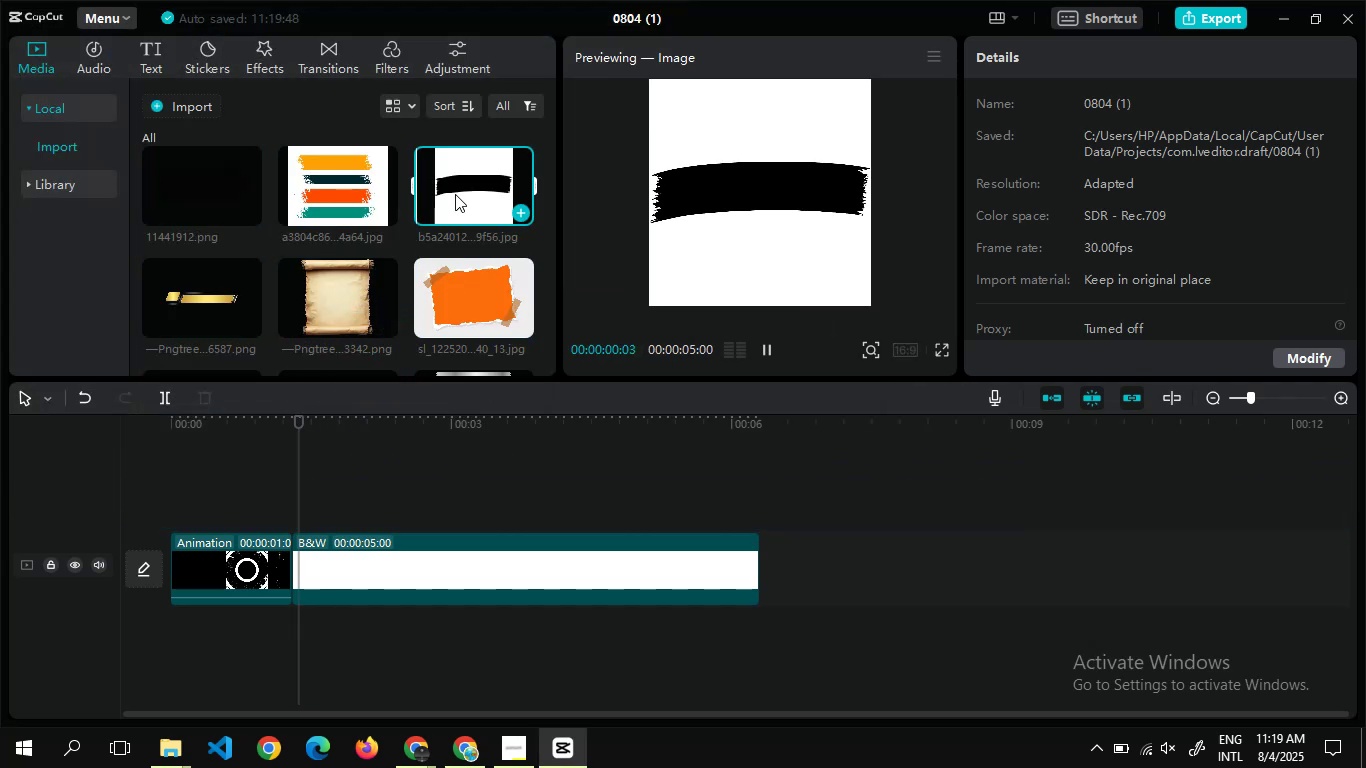 
left_click_drag(start_coordinate=[455, 194], to_coordinate=[301, 508])
 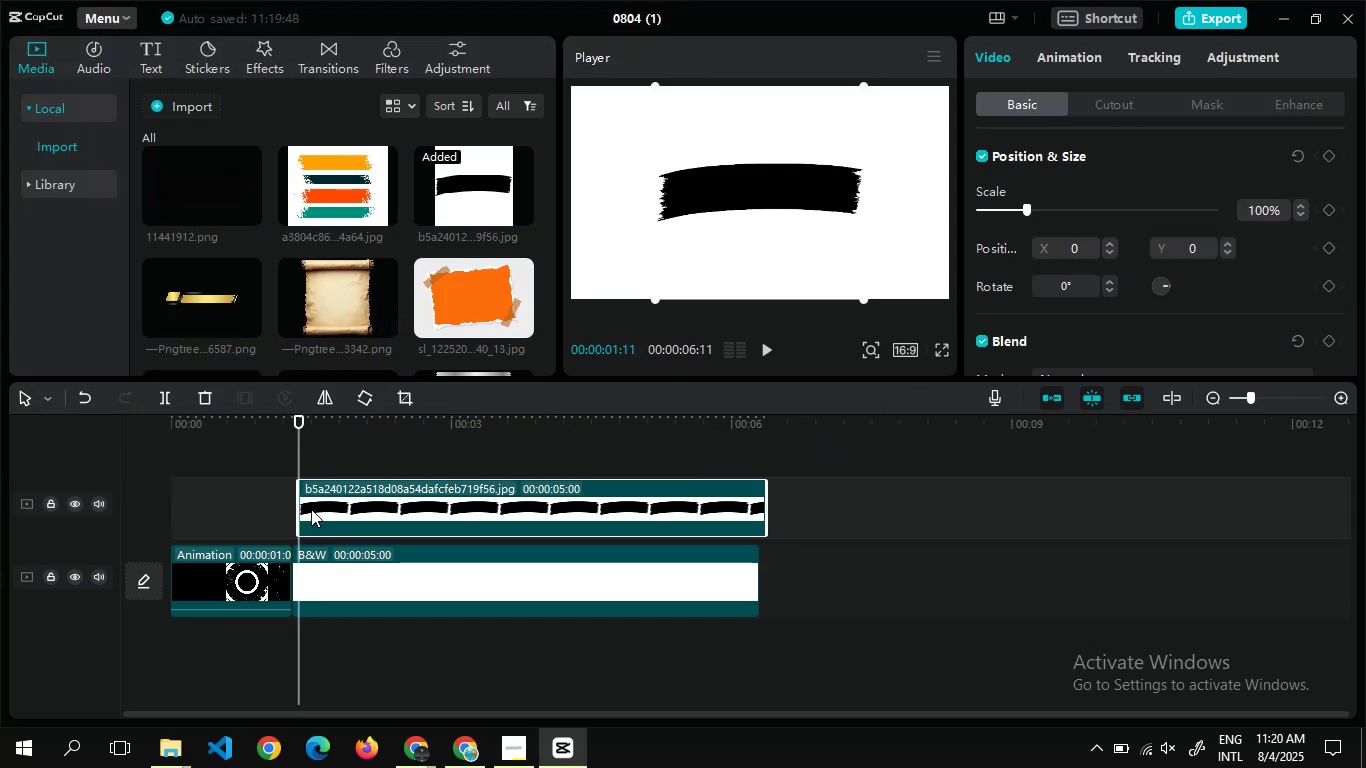 
left_click_drag(start_coordinate=[311, 509], to_coordinate=[323, 511])
 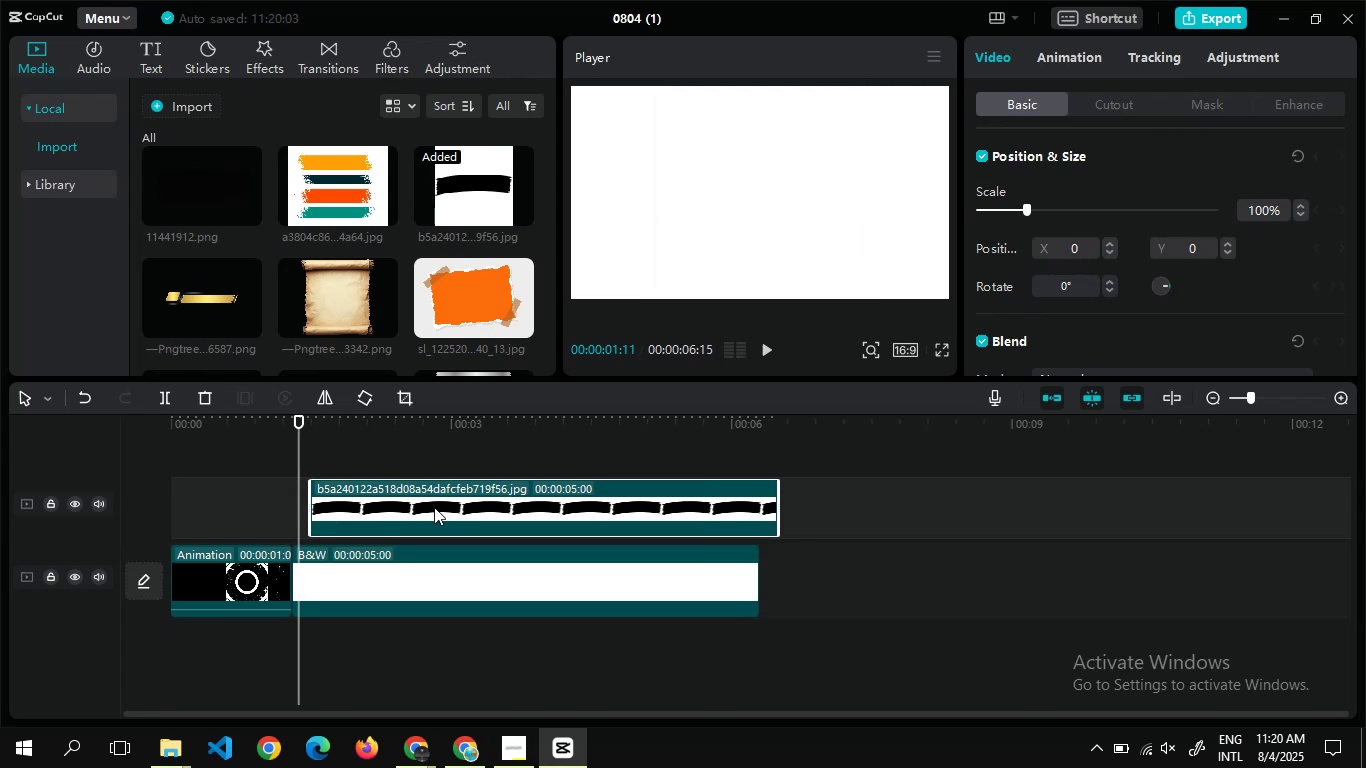 
left_click([434, 507])
 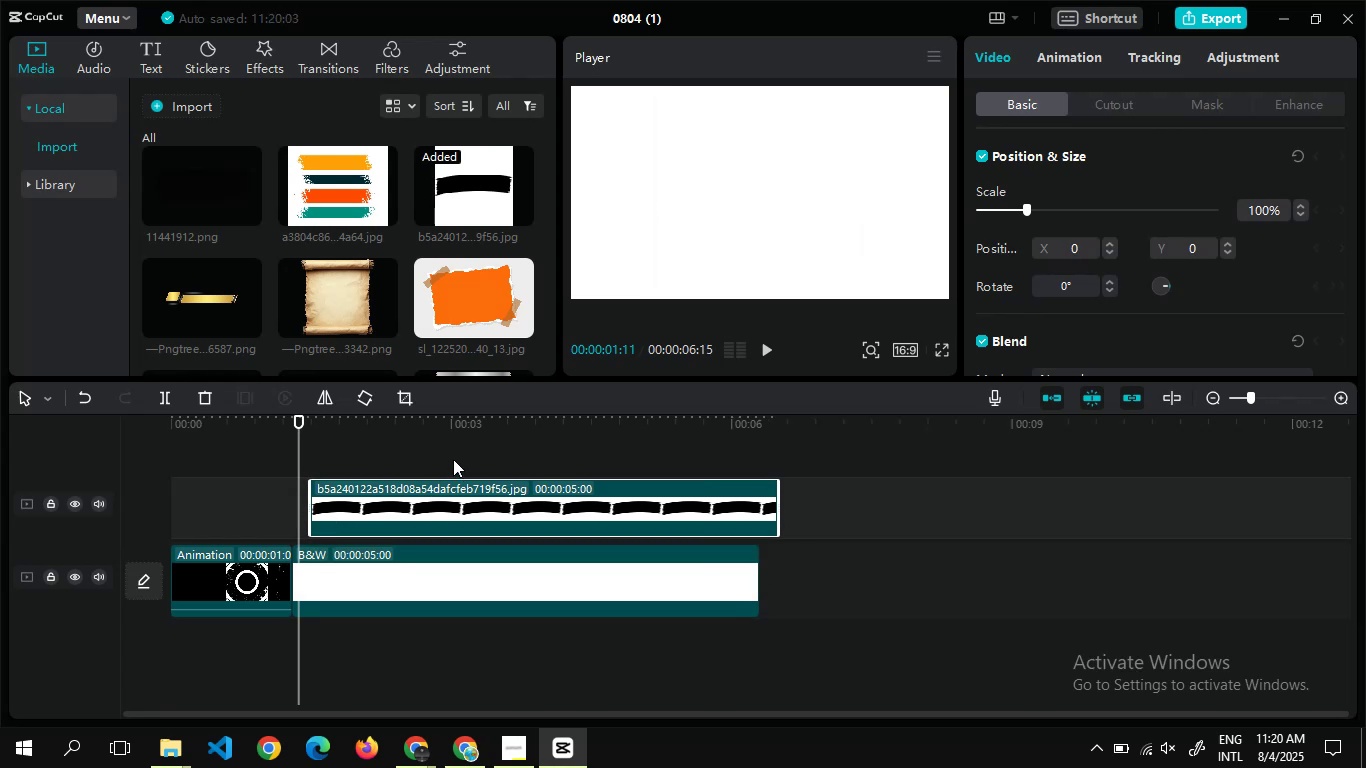 
double_click([453, 459])
 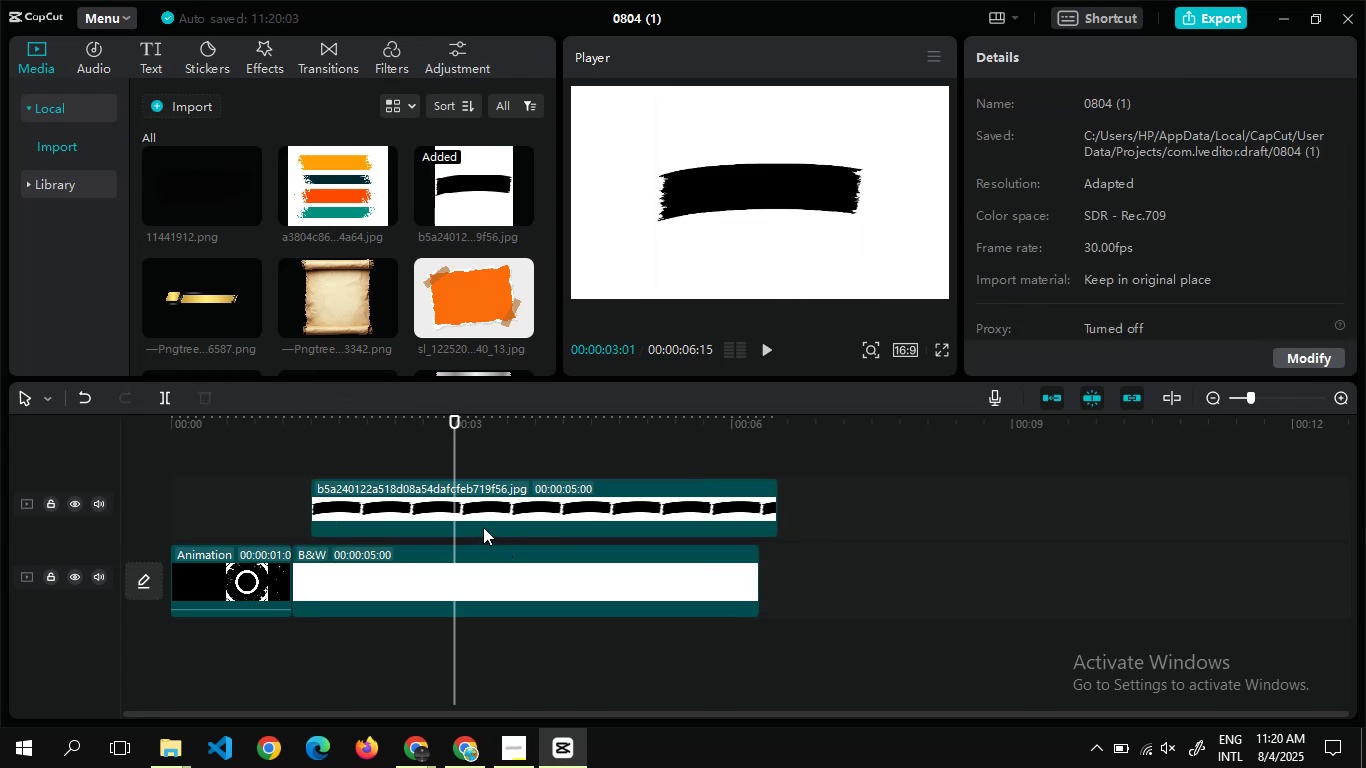 
left_click([474, 516])
 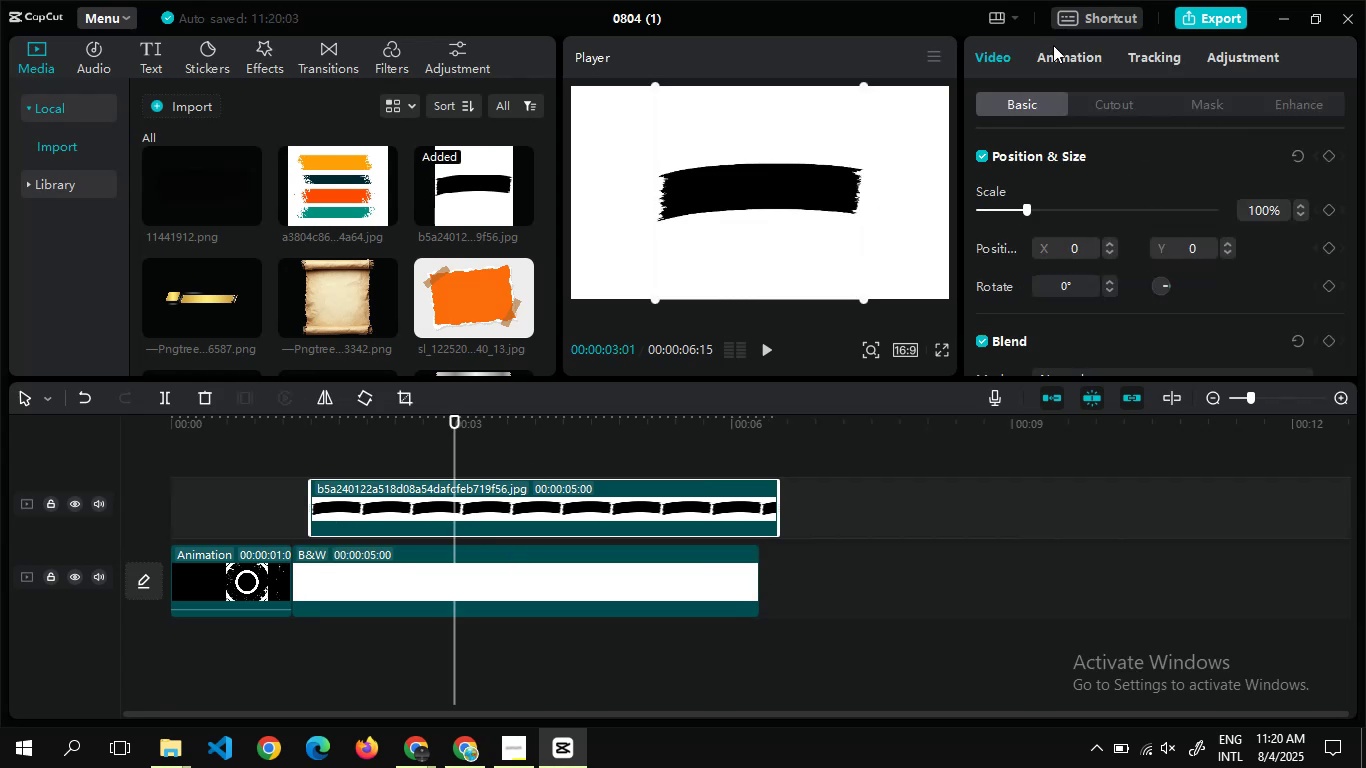 
left_click([1055, 60])
 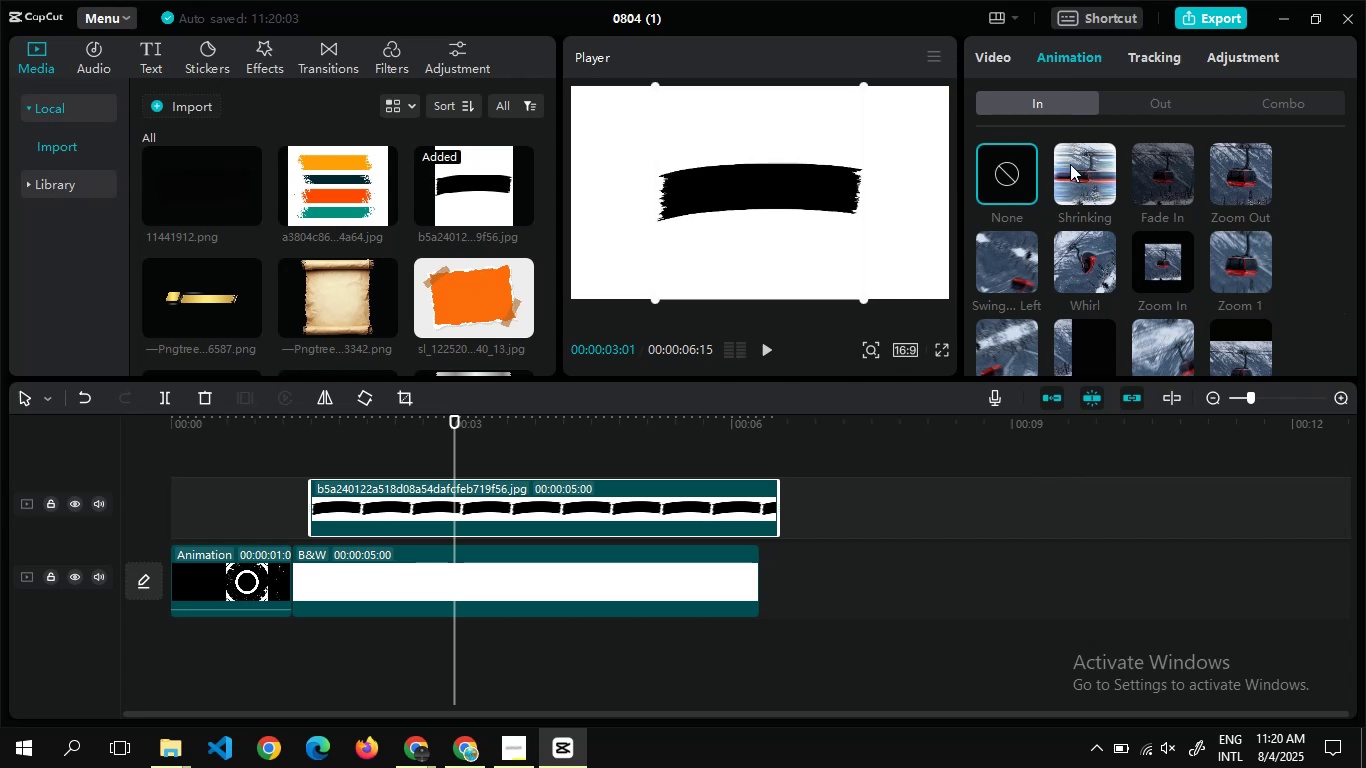 
left_click([1070, 164])
 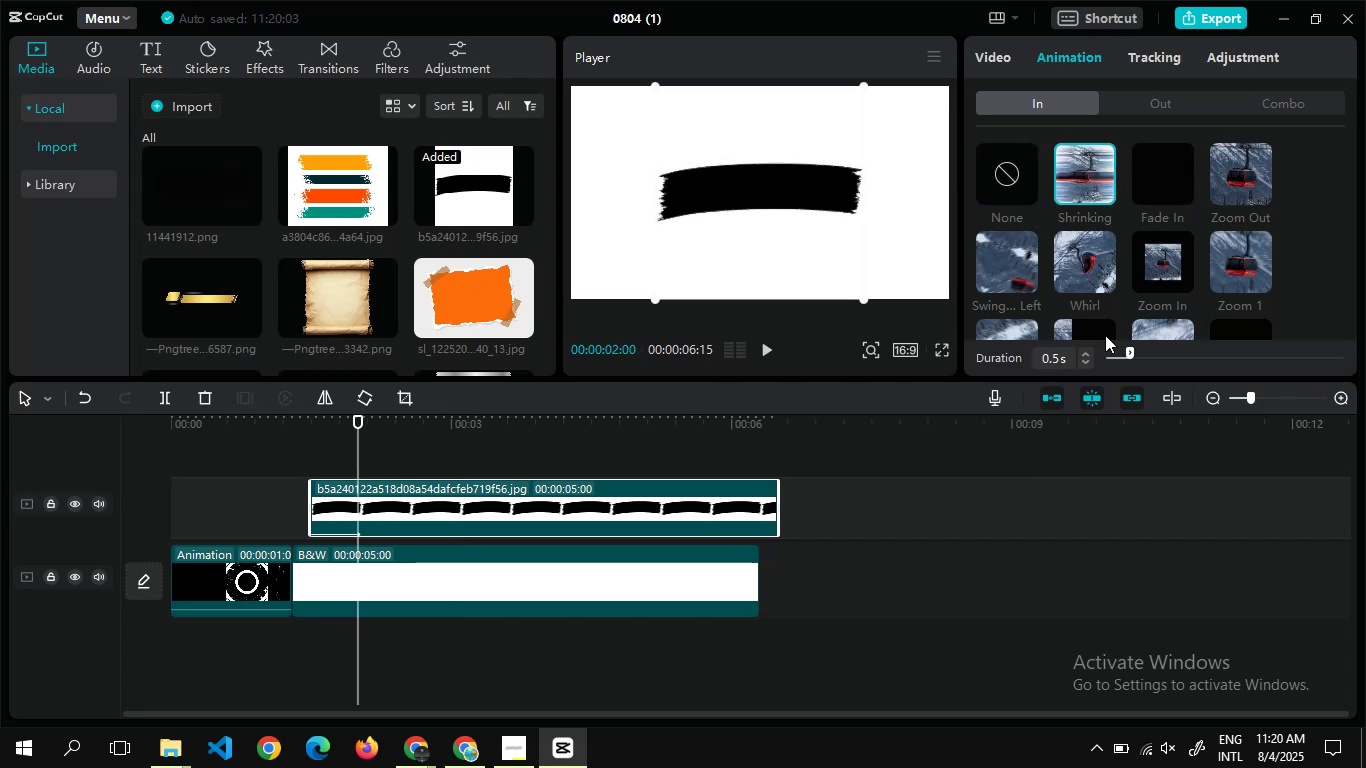 
left_click_drag(start_coordinate=[1130, 355], to_coordinate=[1139, 355])
 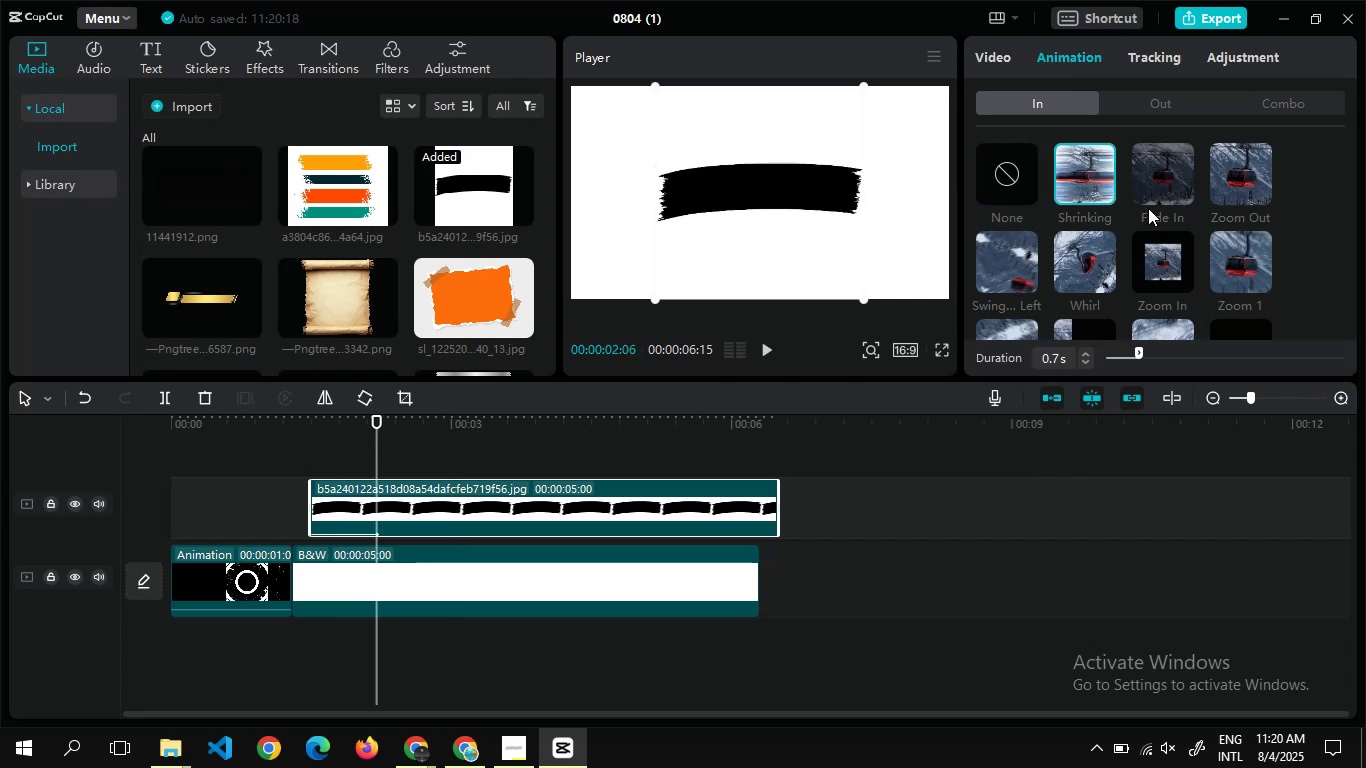 
left_click([1164, 162])
 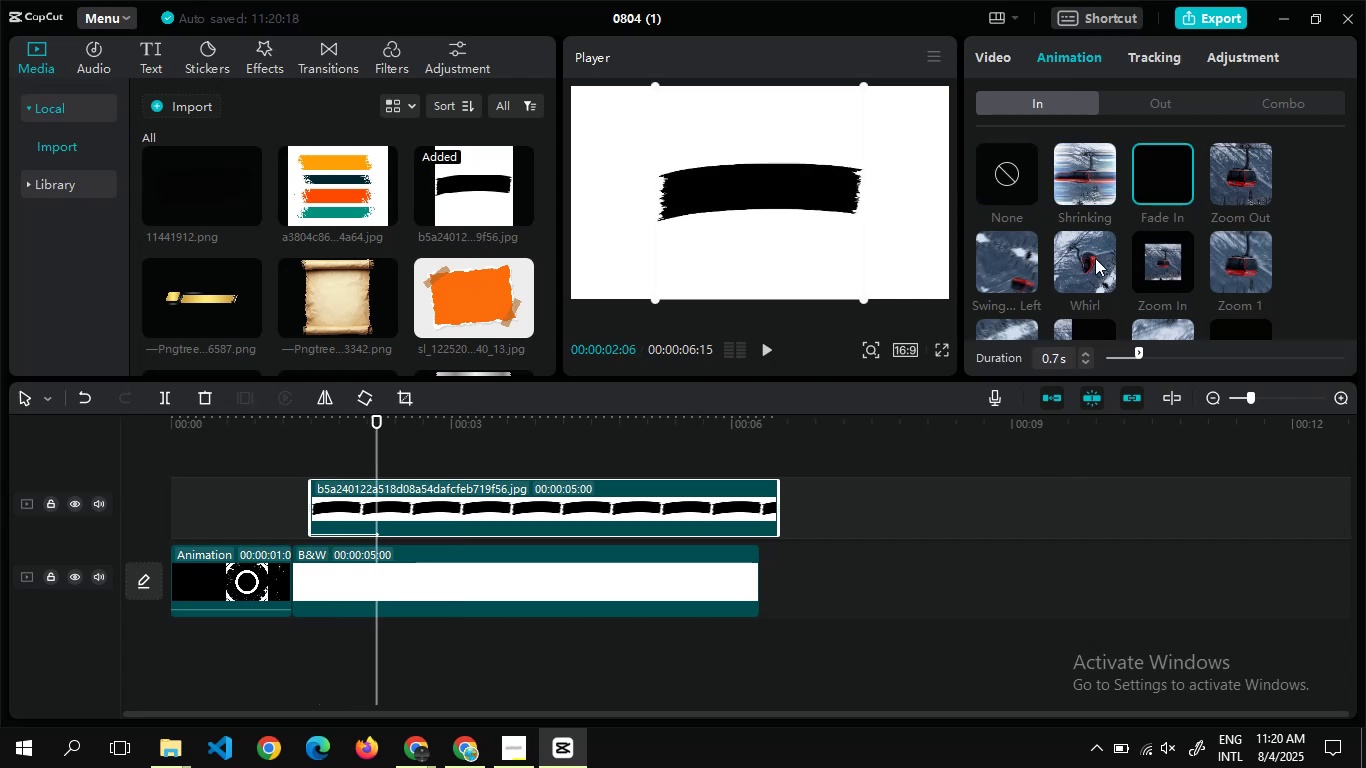 
left_click([1089, 266])
 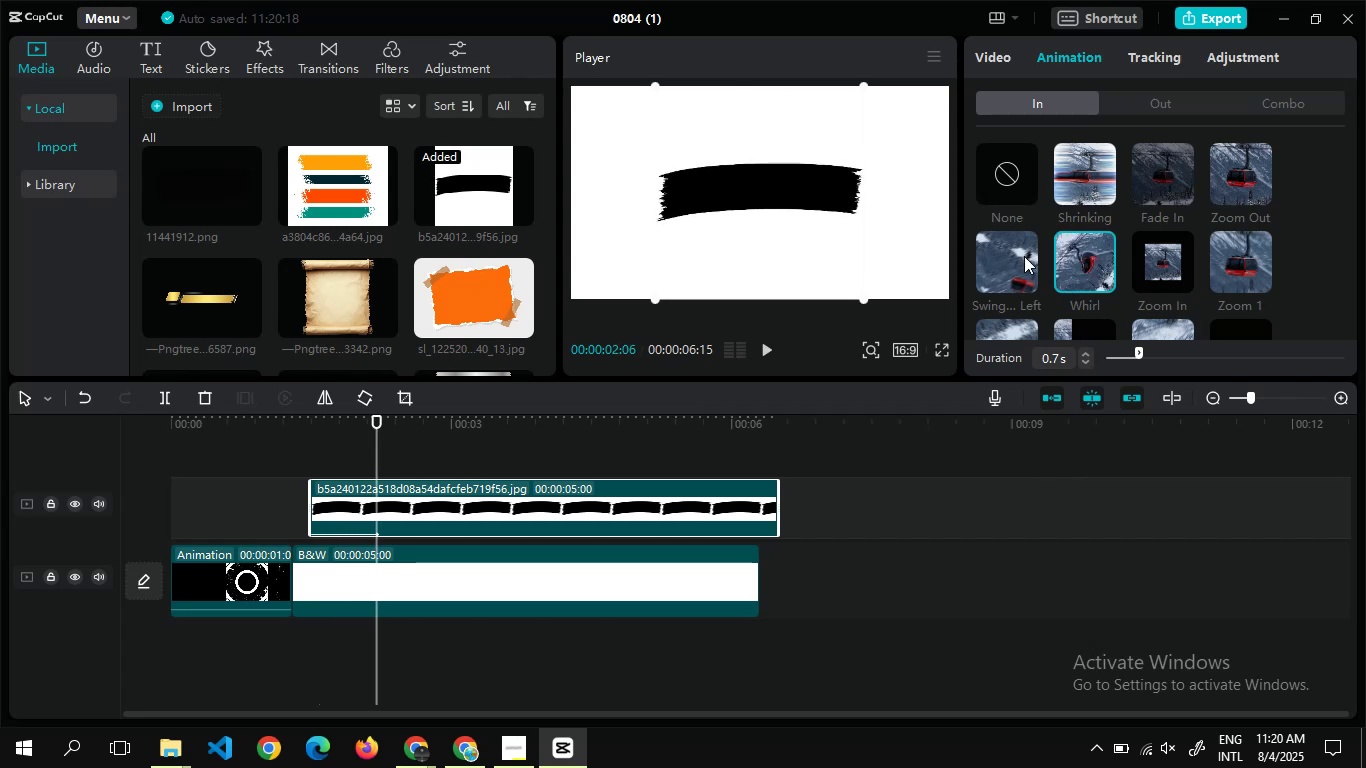 
left_click([1024, 256])
 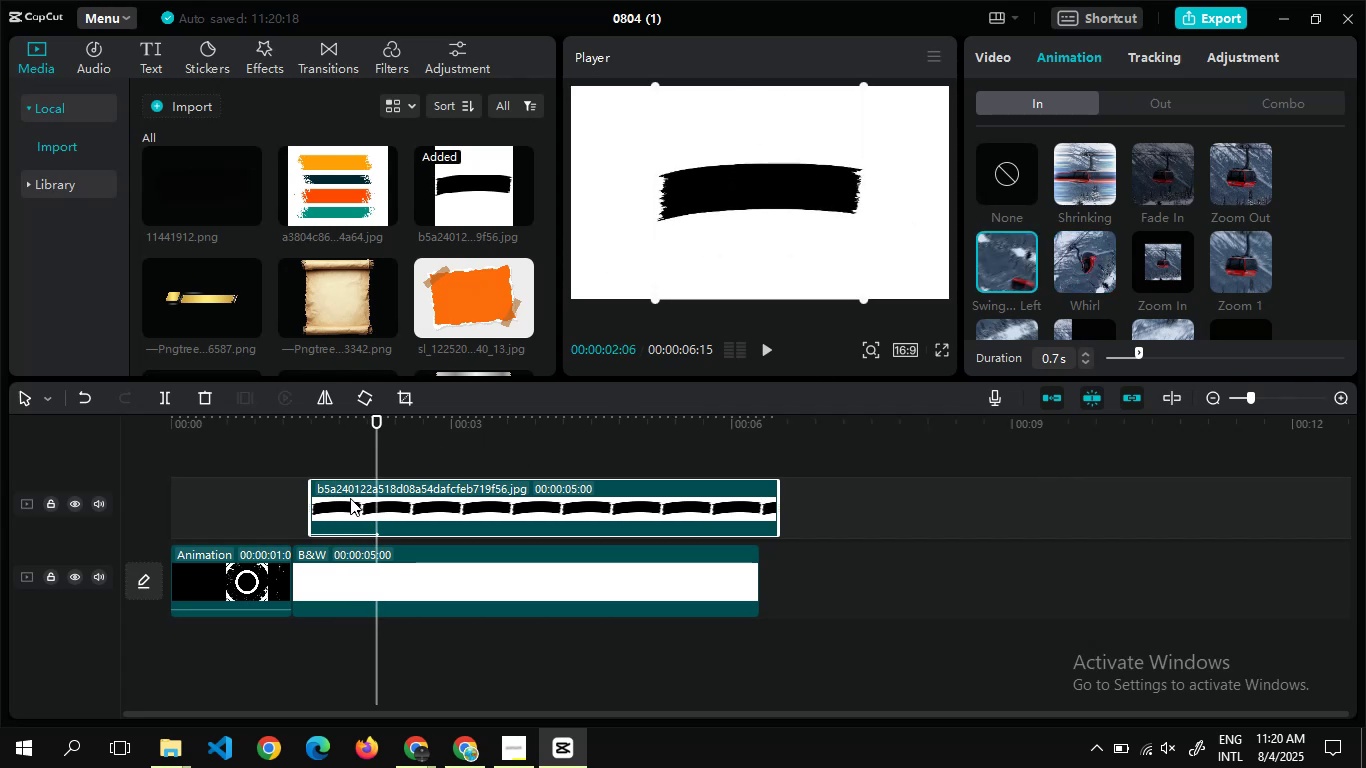 
wait(6.01)
 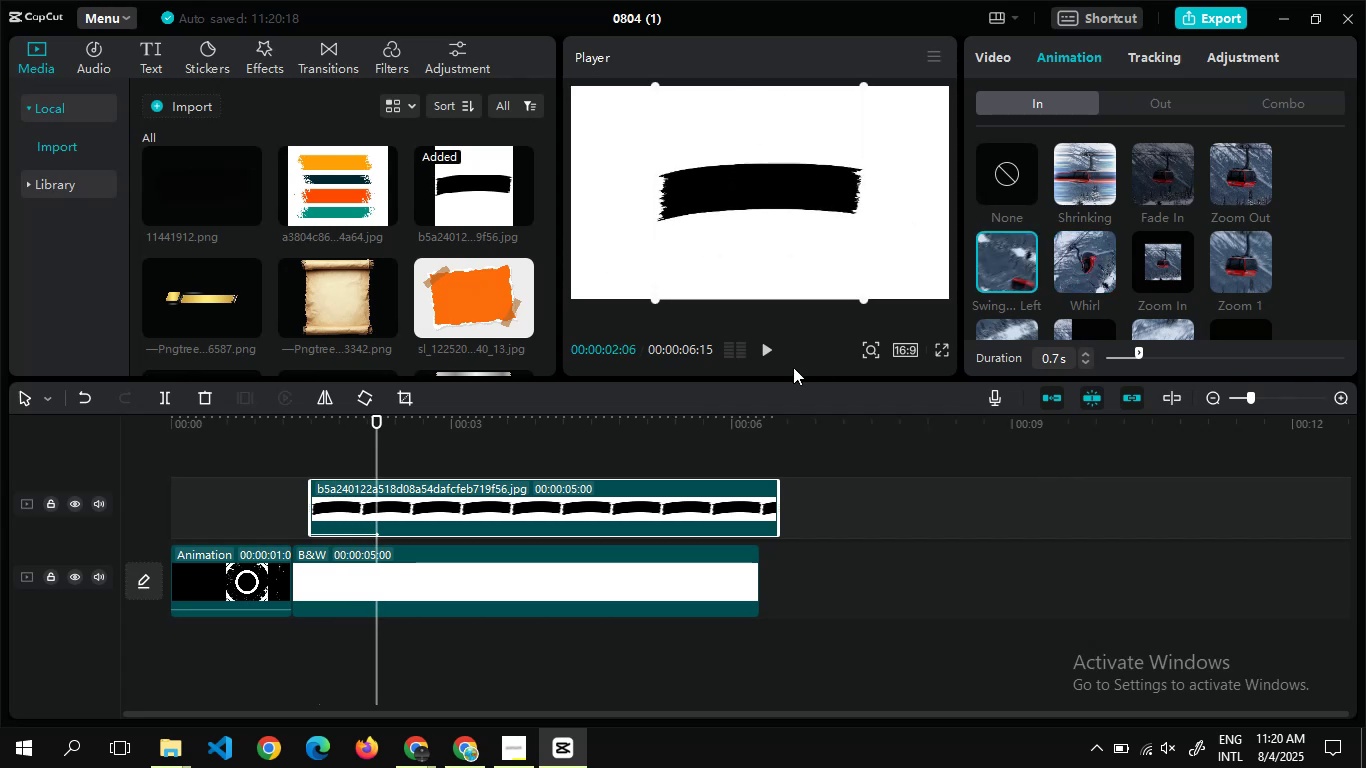 
double_click([358, 458])
 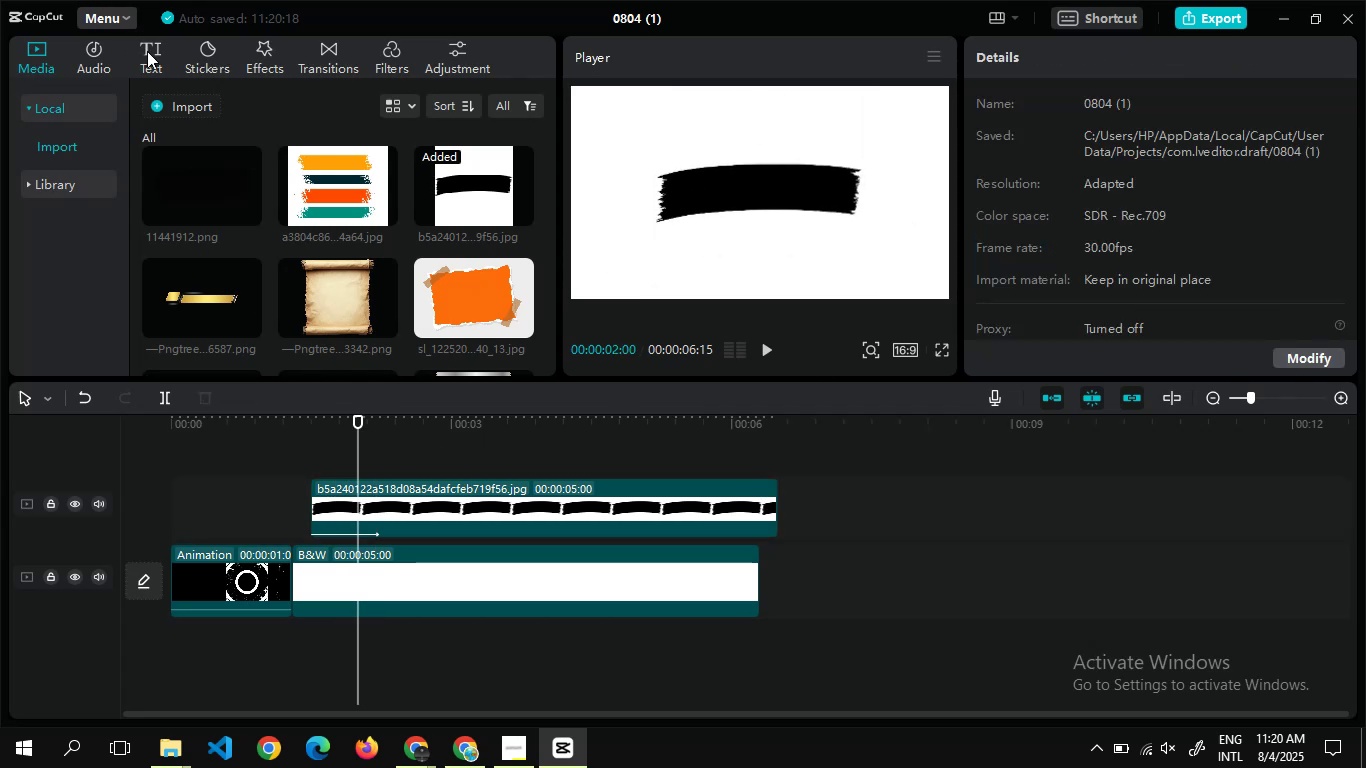 
left_click([147, 51])
 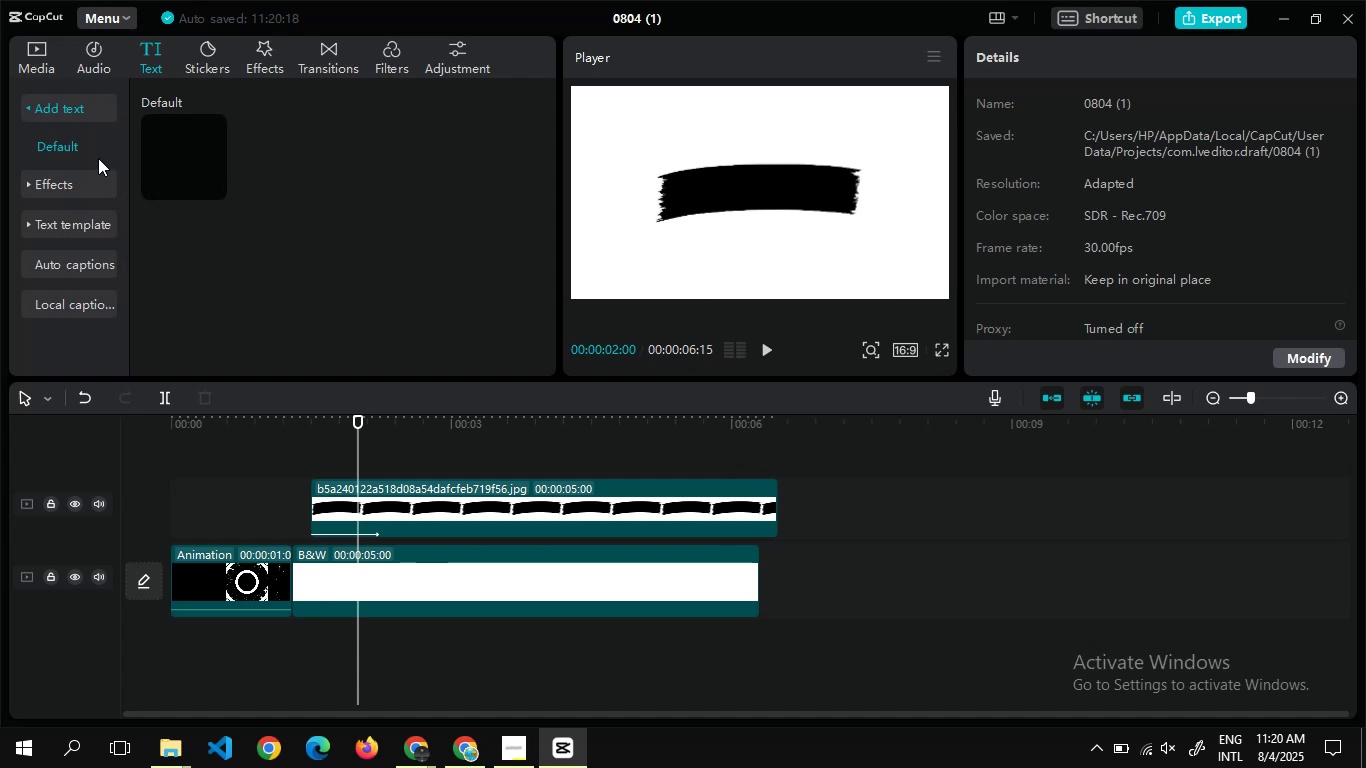 
left_click([76, 190])
 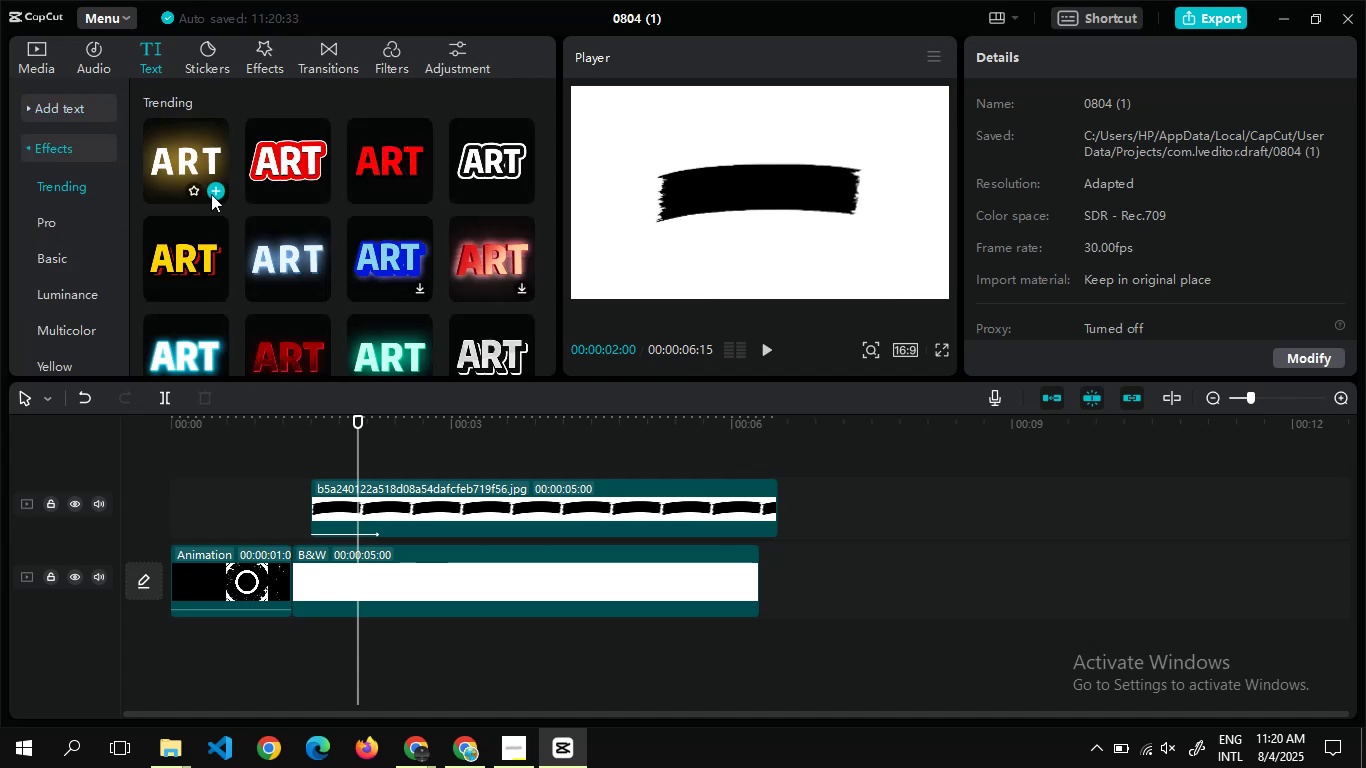 
left_click([216, 192])
 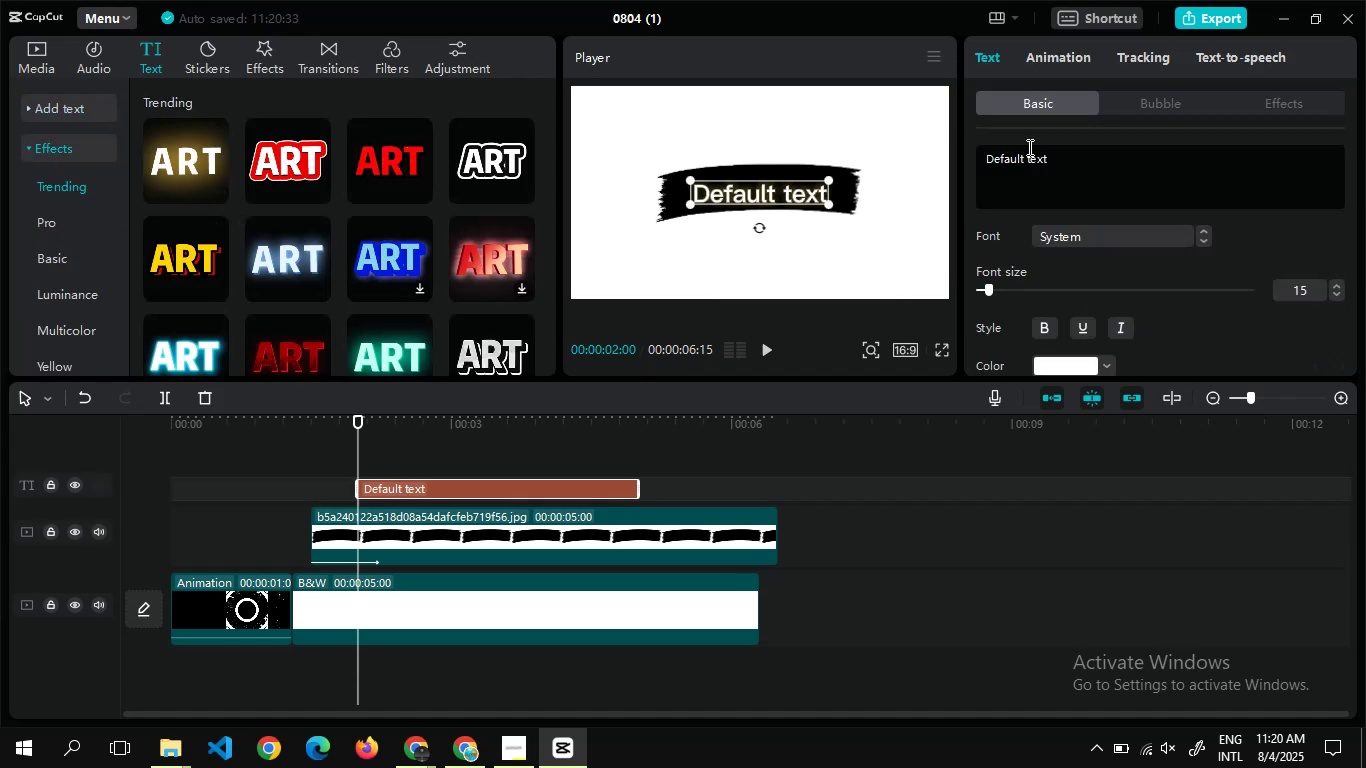 
left_click_drag(start_coordinate=[1069, 154], to_coordinate=[955, 154])
 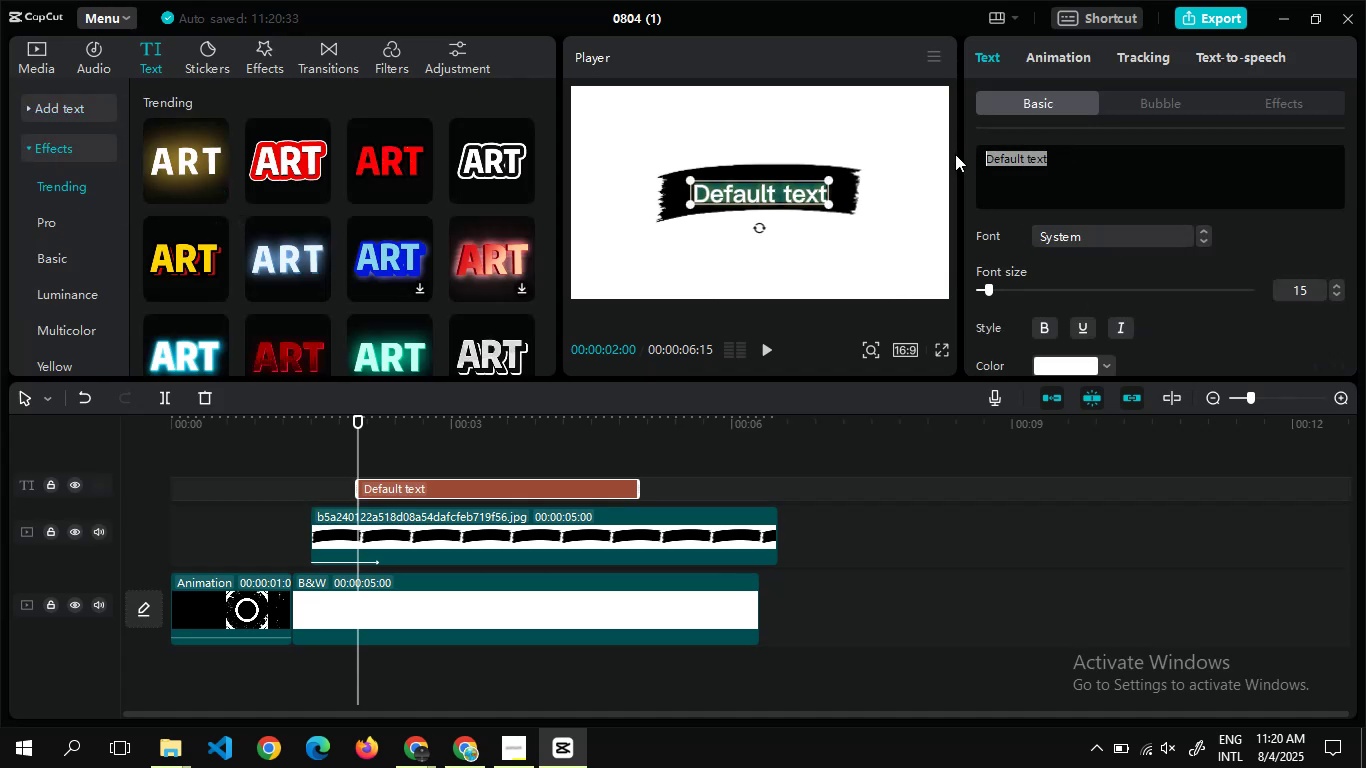 
type(XenoGenZ)
 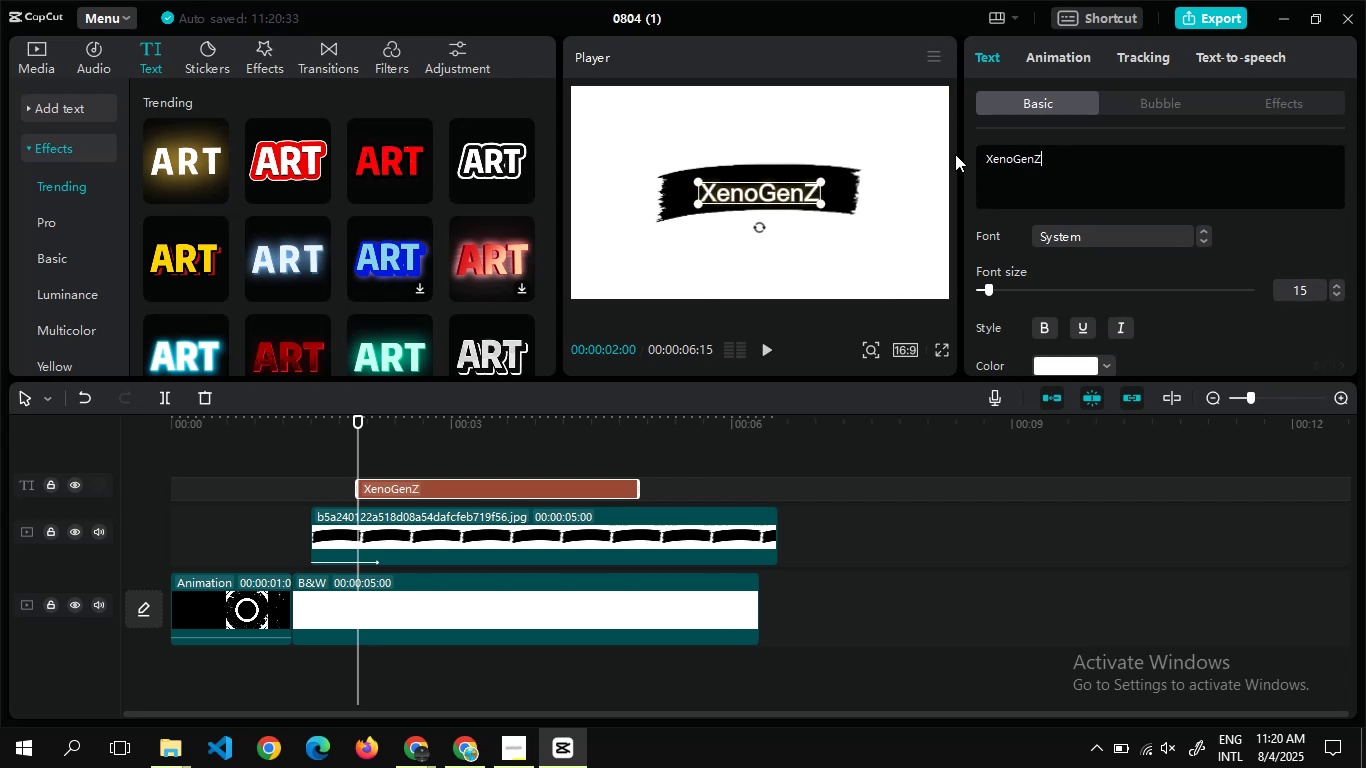 
left_click_drag(start_coordinate=[819, 203], to_coordinate=[826, 203])
 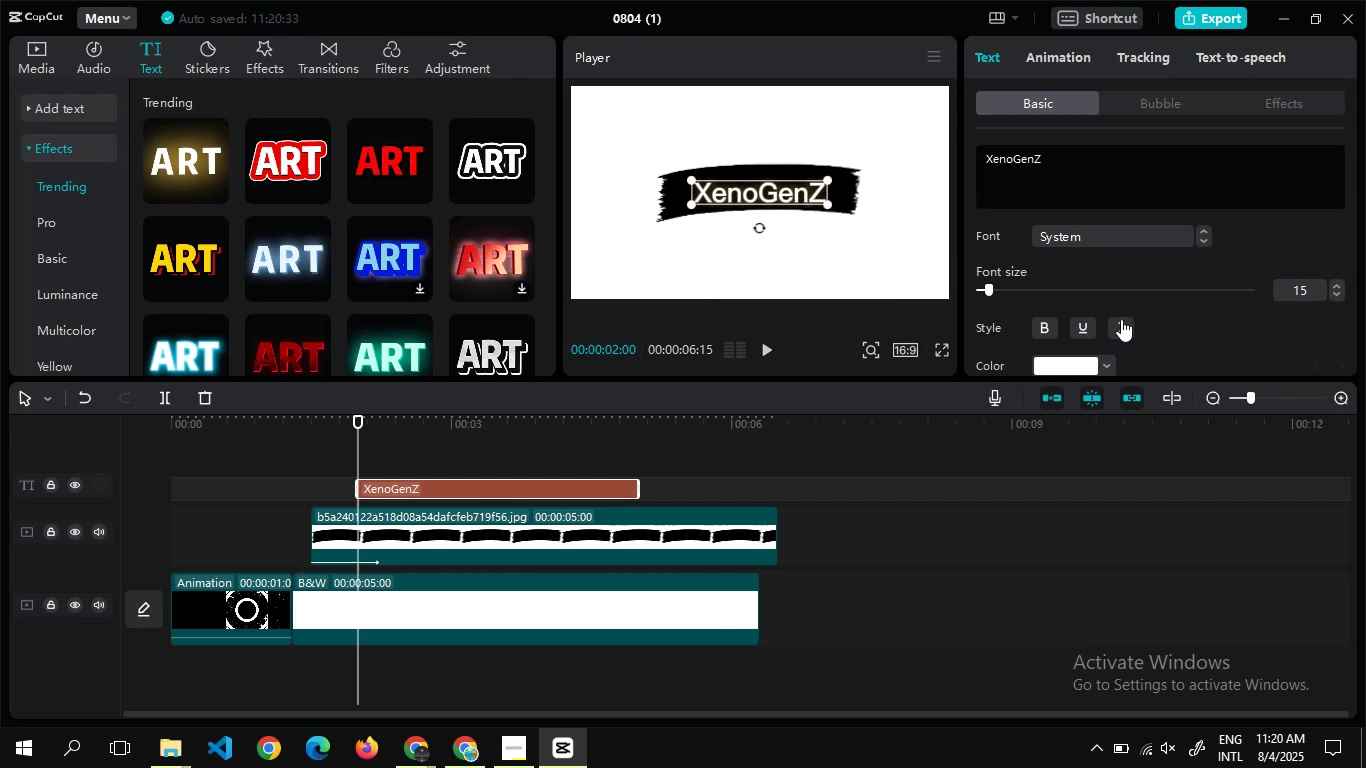 
left_click([1121, 319])
 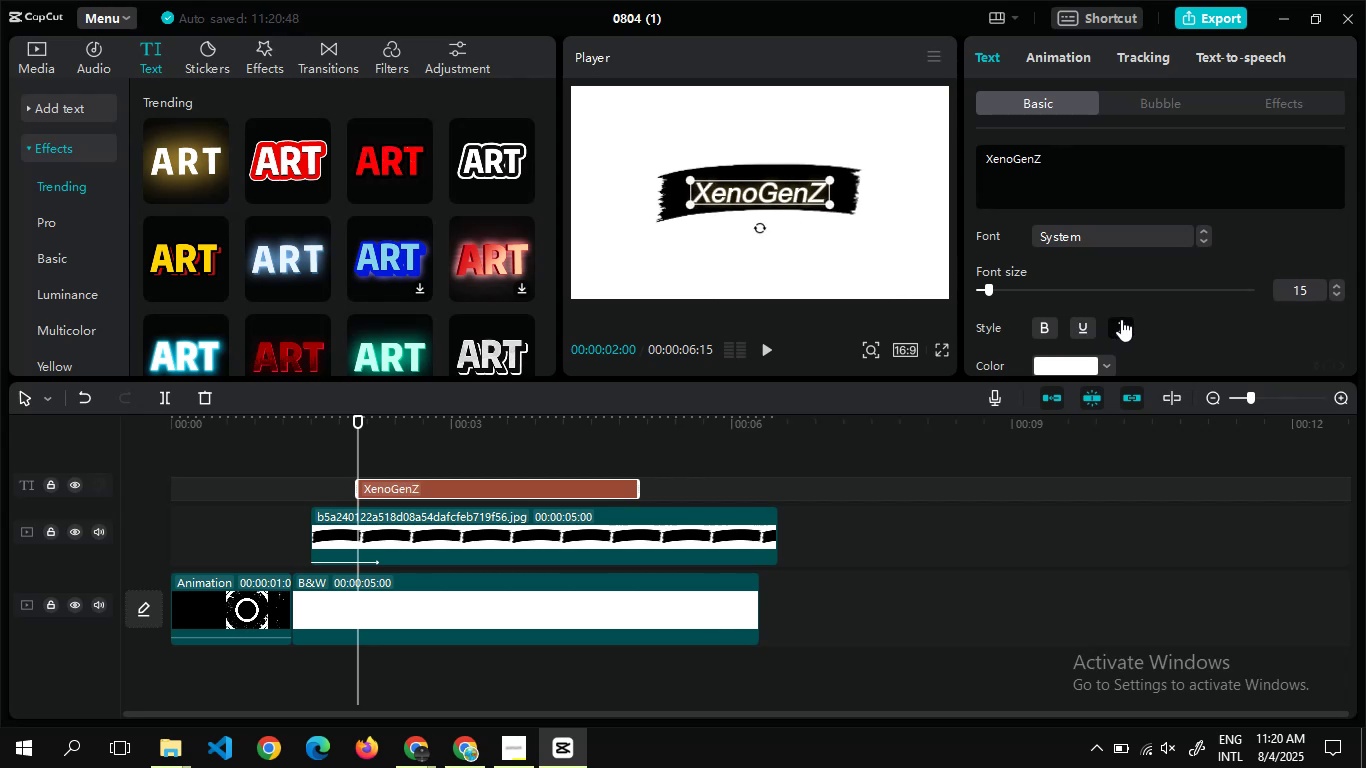 
wait(5.38)
 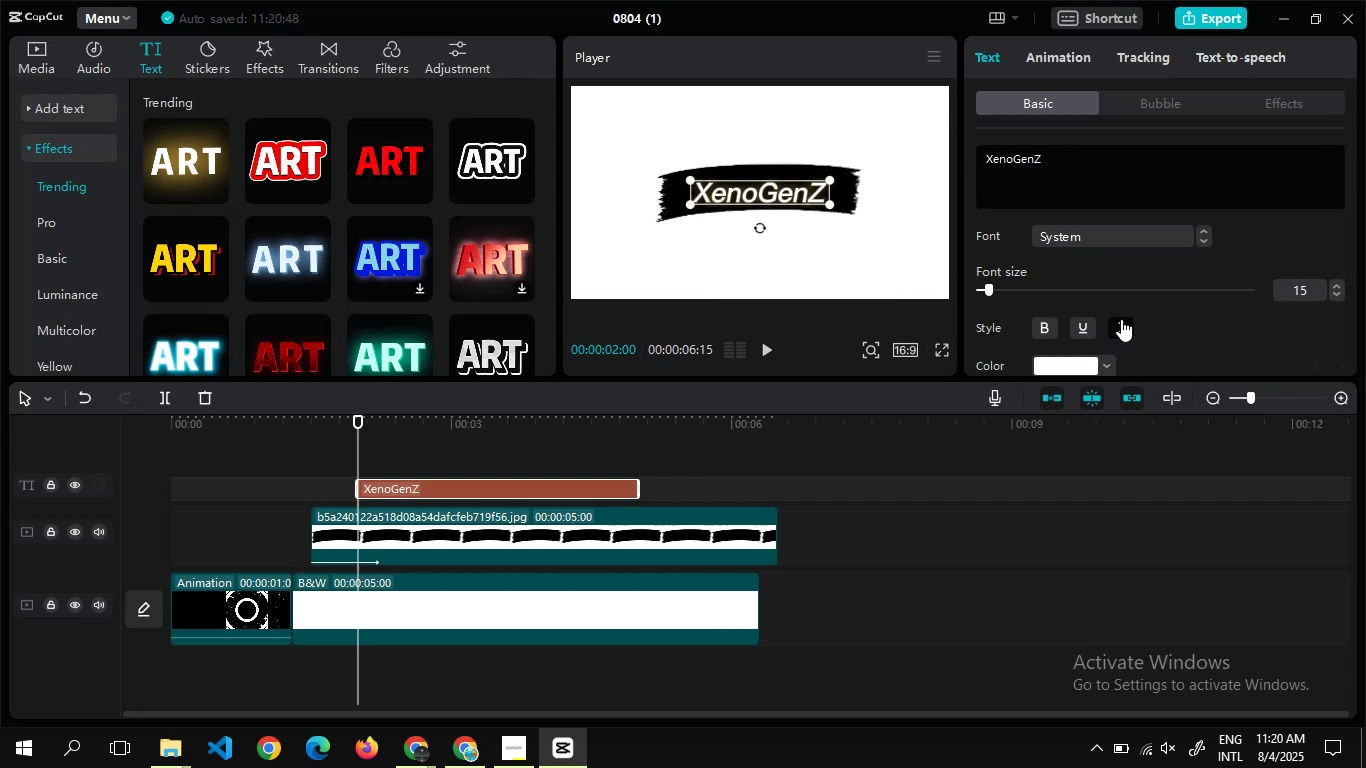 
left_click([1121, 319])
 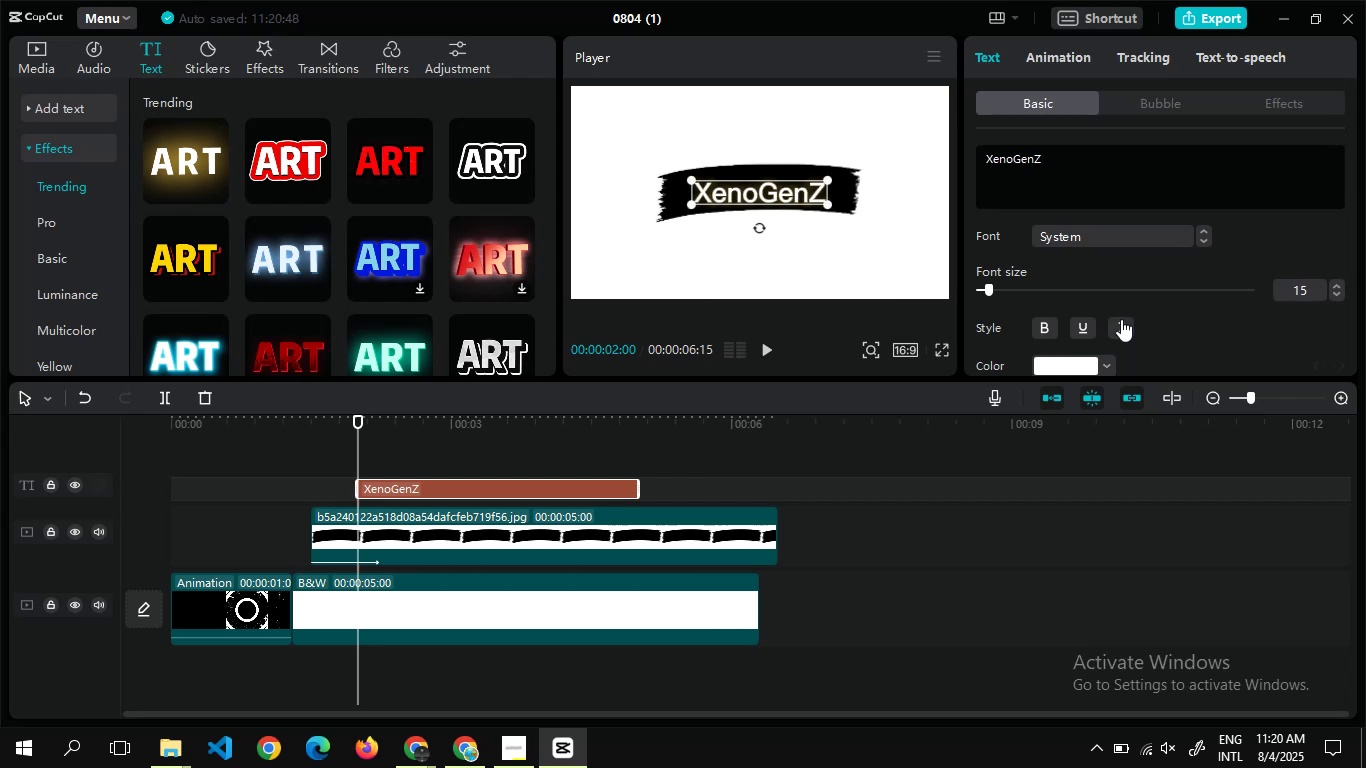 
wait(7.24)
 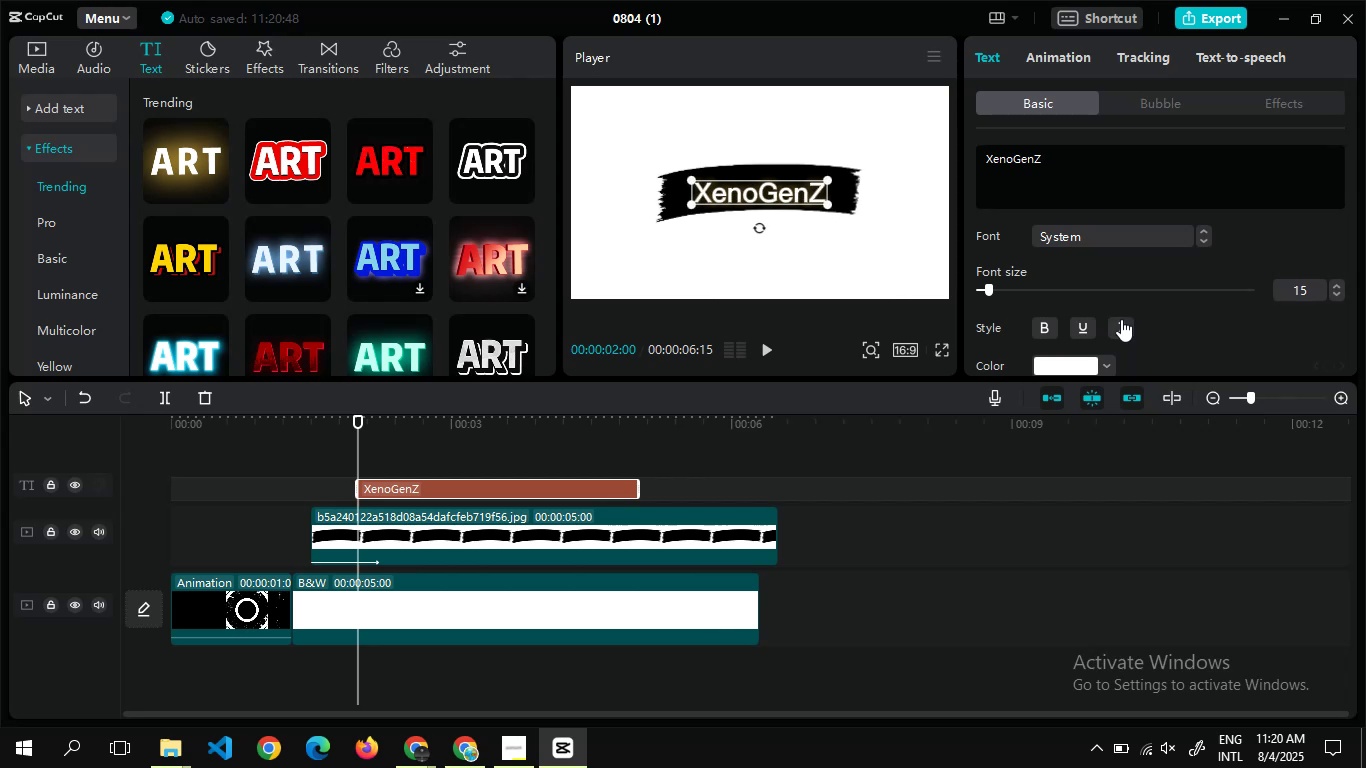 
left_click_drag(start_coordinate=[750, 189], to_coordinate=[750, 172])
 